 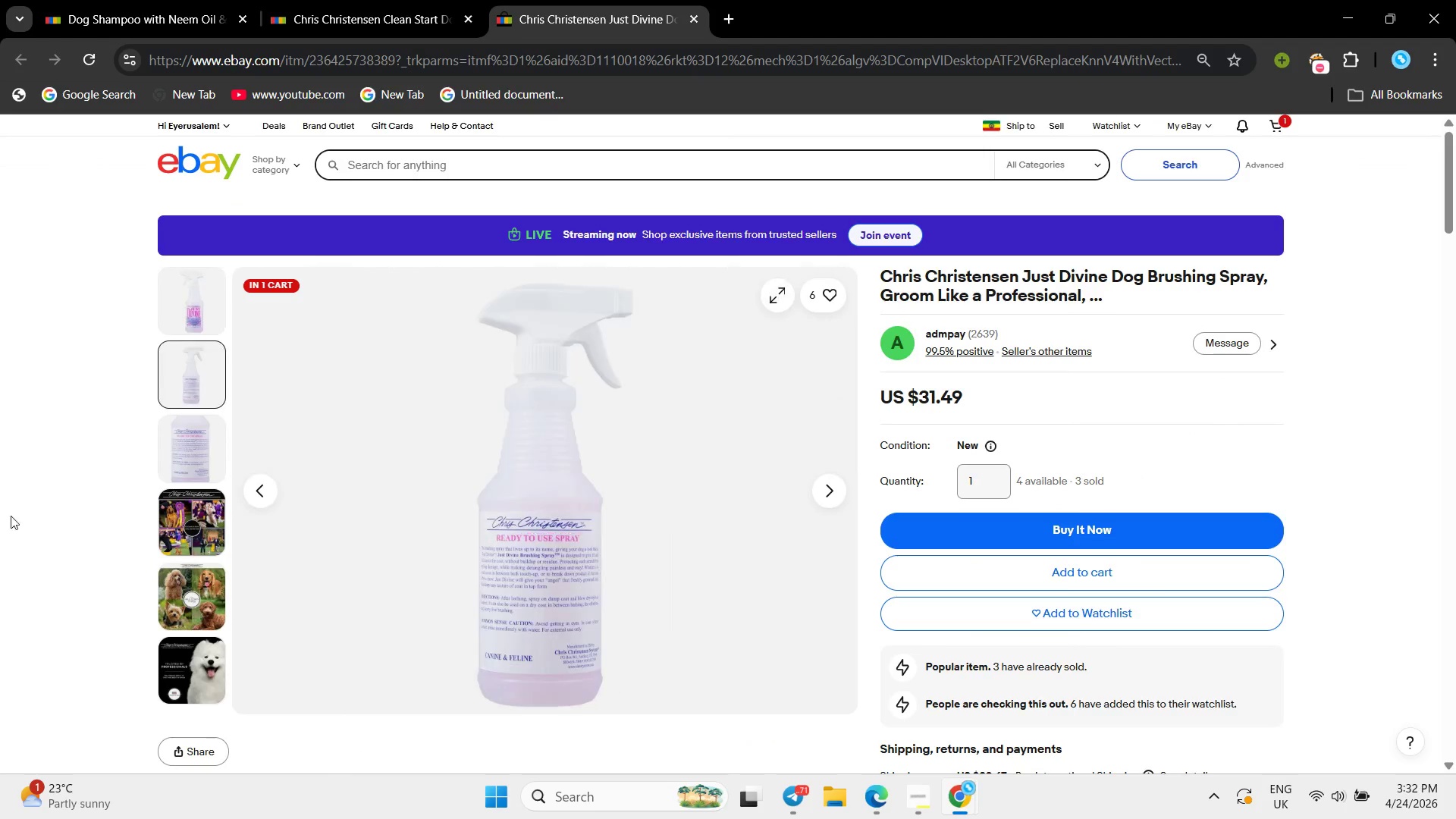 
left_click([381, 0])
 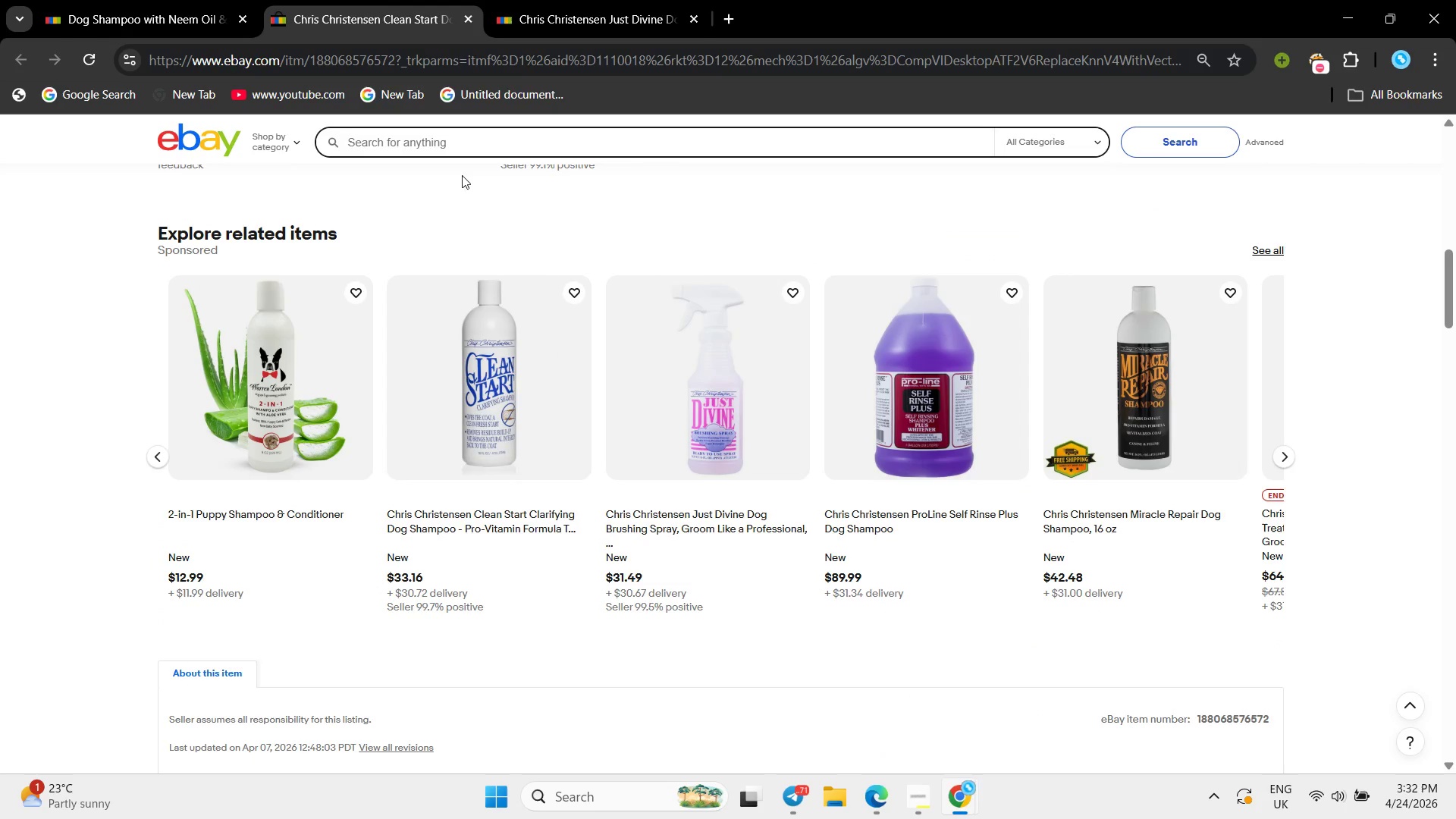 
left_click([446, 152])
 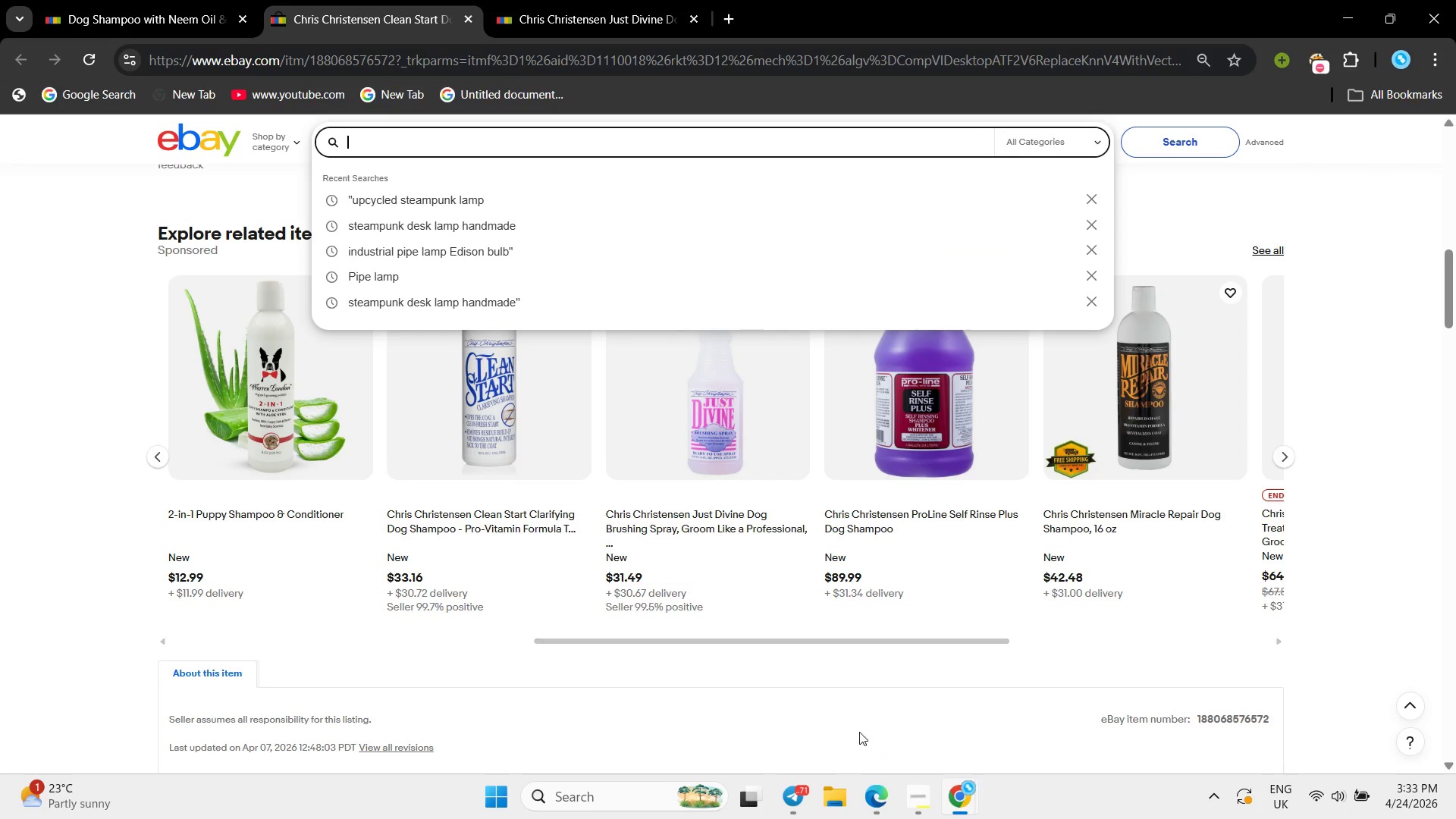 
left_click([962, 789])
 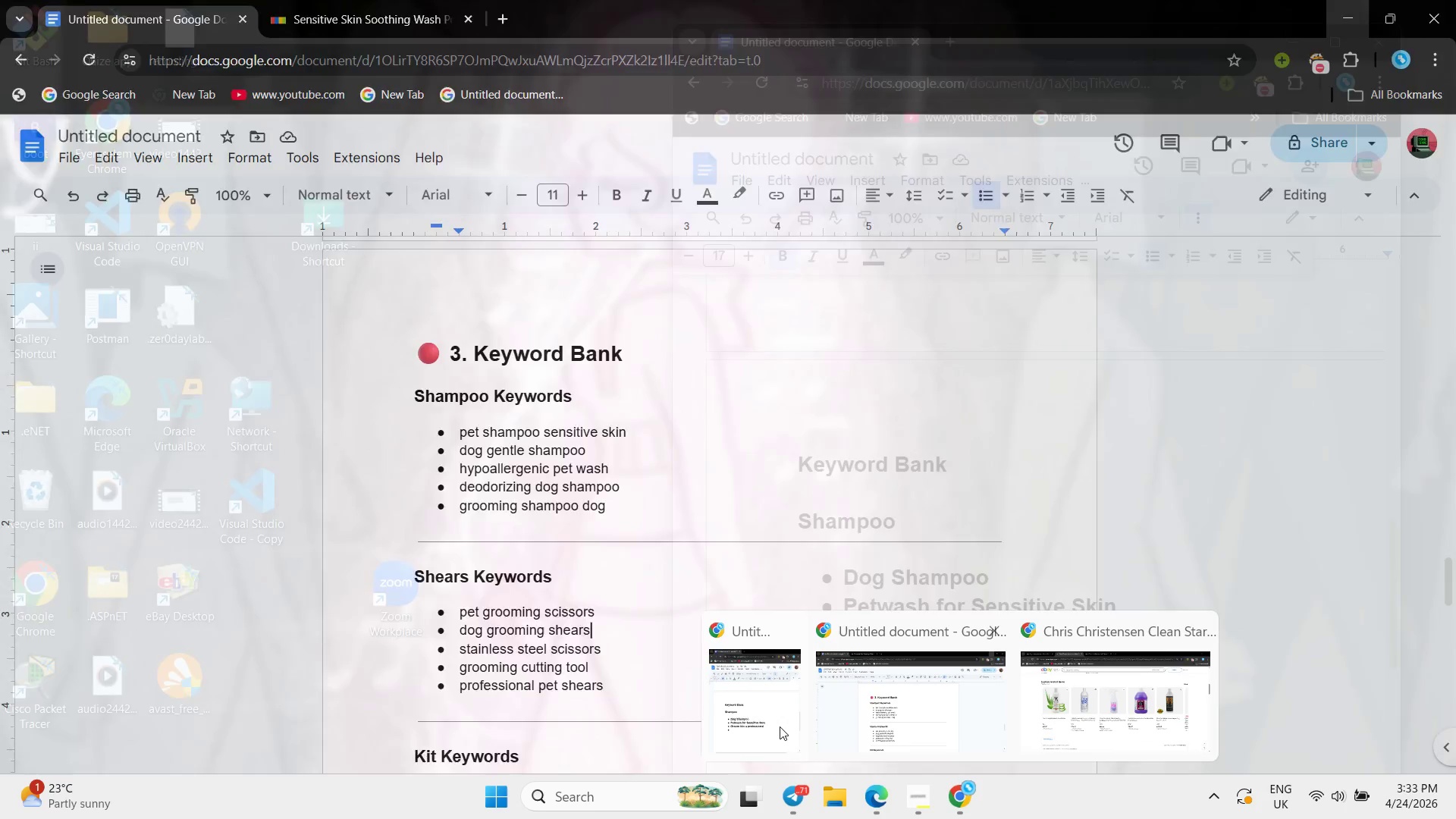 
left_click([881, 713])
 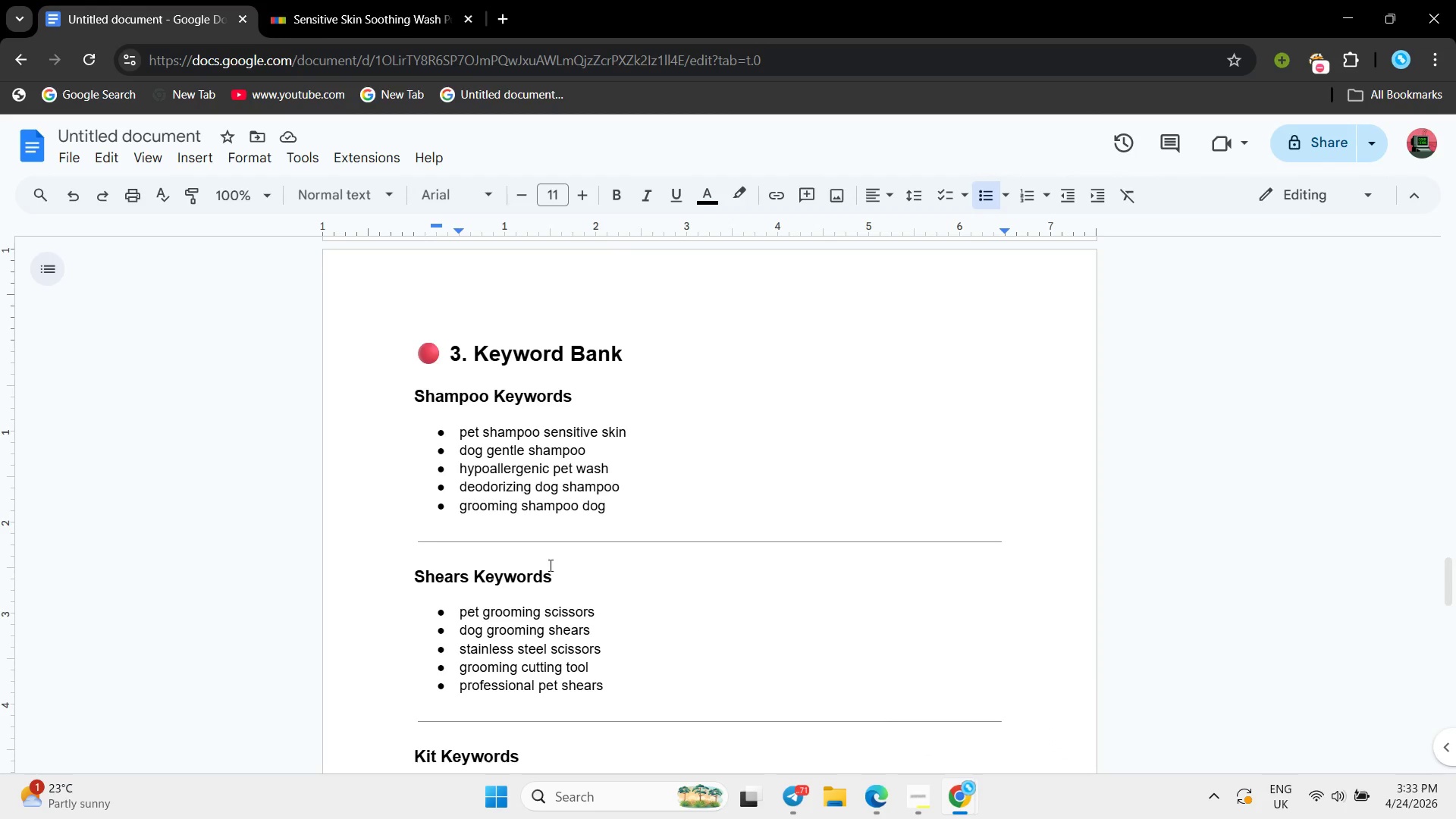 
scroll: coordinate [563, 579], scroll_direction: up, amount: 5.0
 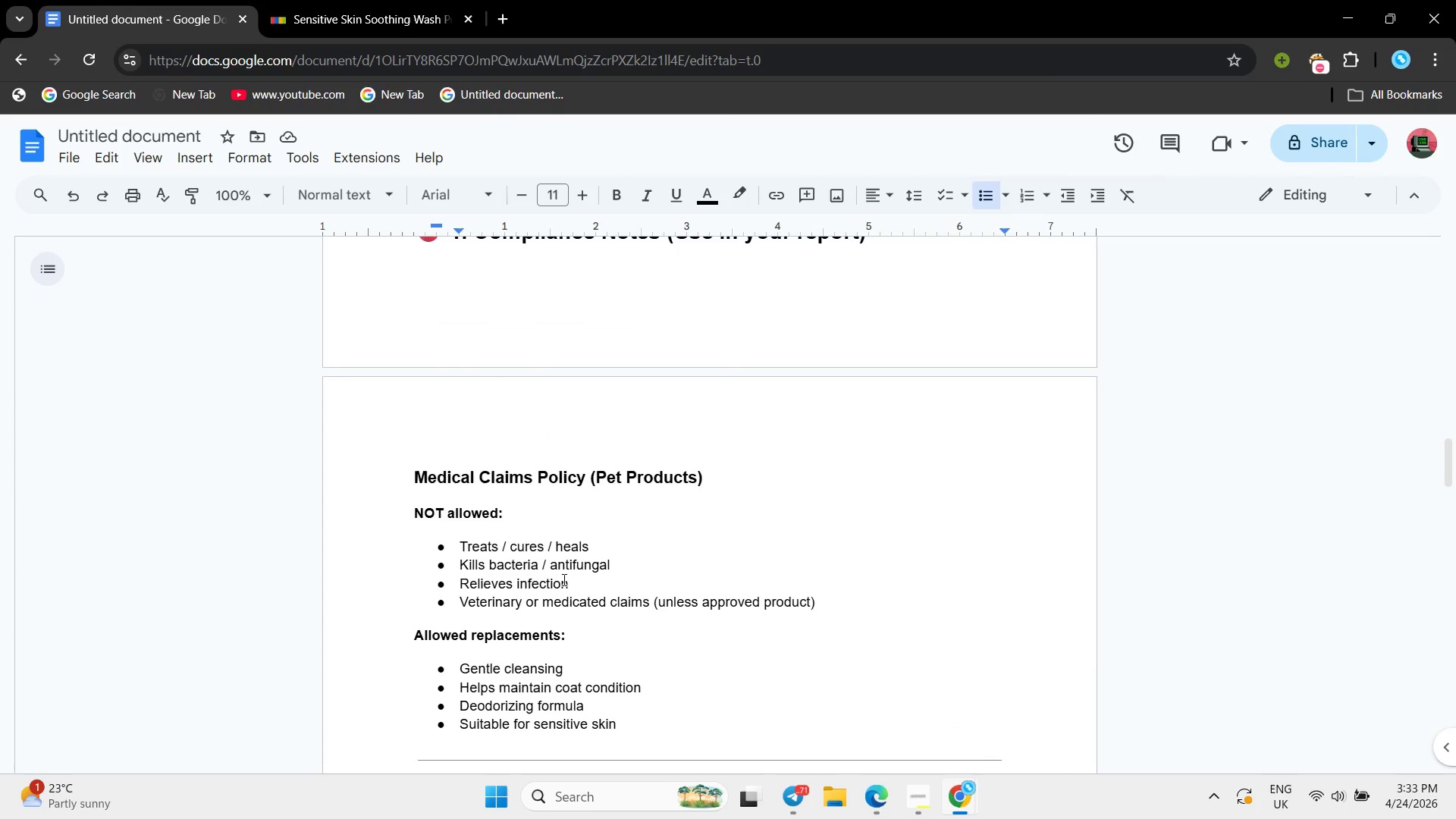 
scroll: coordinate [563, 579], scroll_direction: down, amount: 15.0
 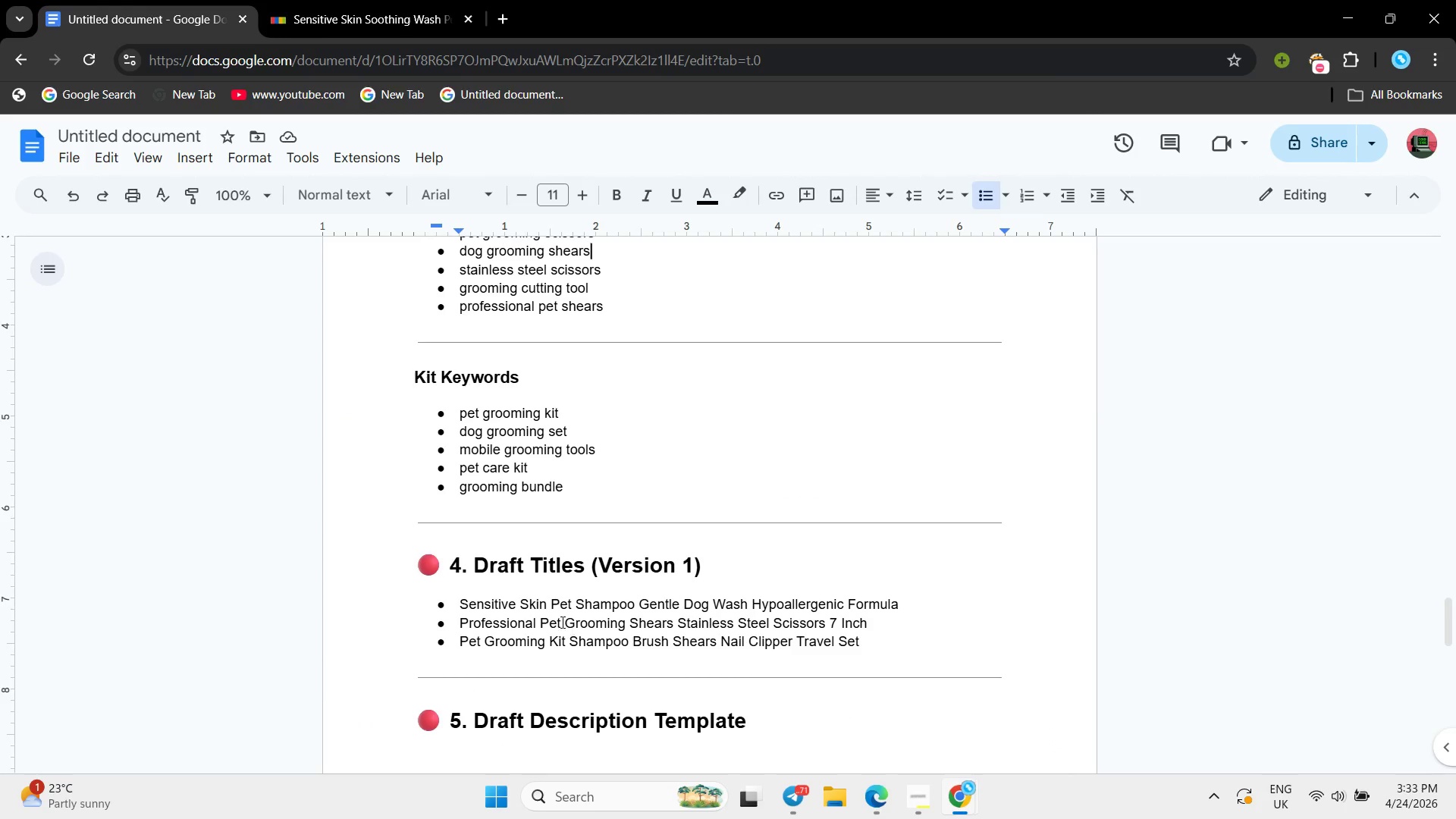 
left_click_drag(start_coordinate=[538, 622], to_coordinate=[678, 615])
 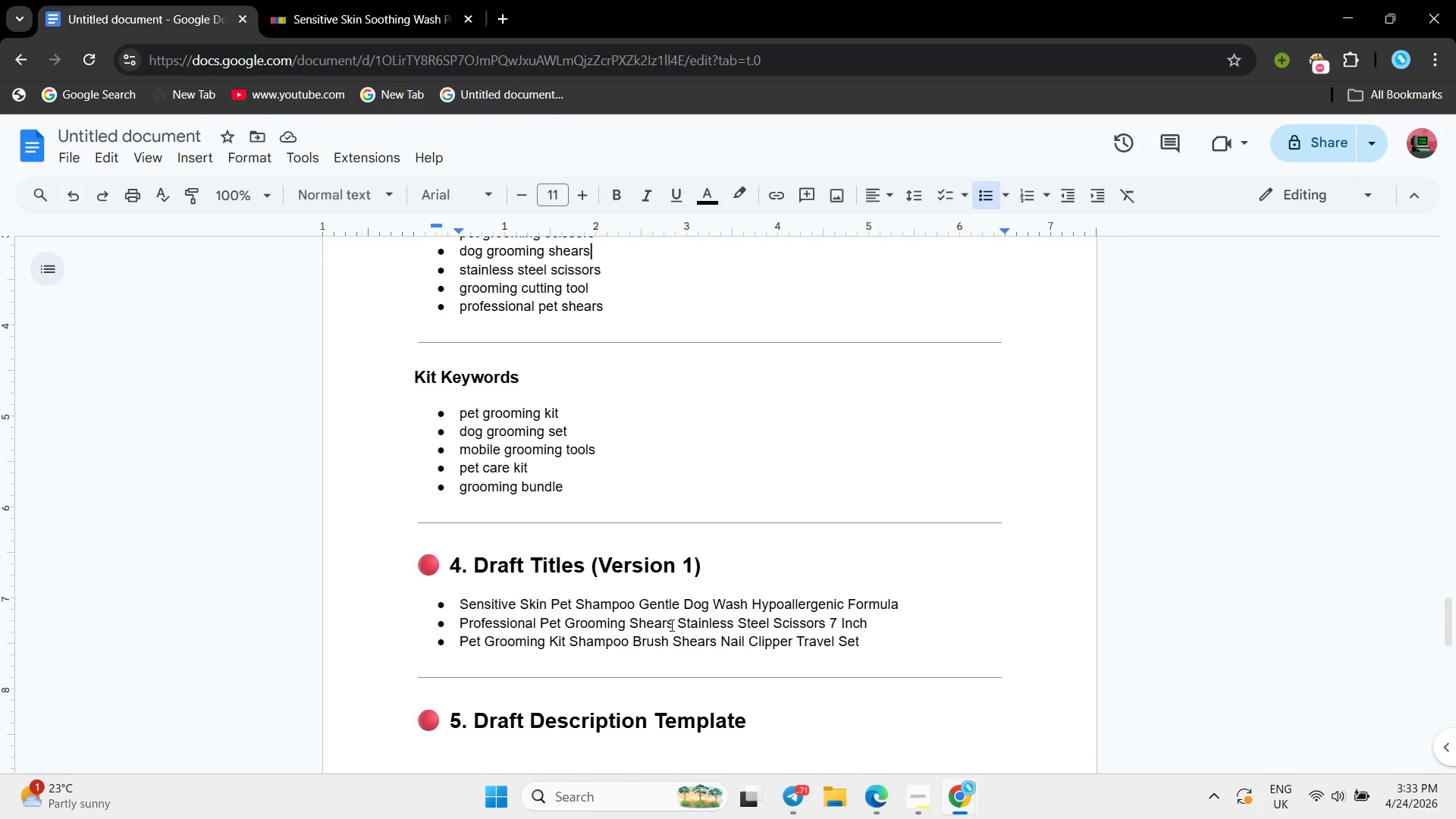 
left_click([670, 625])
 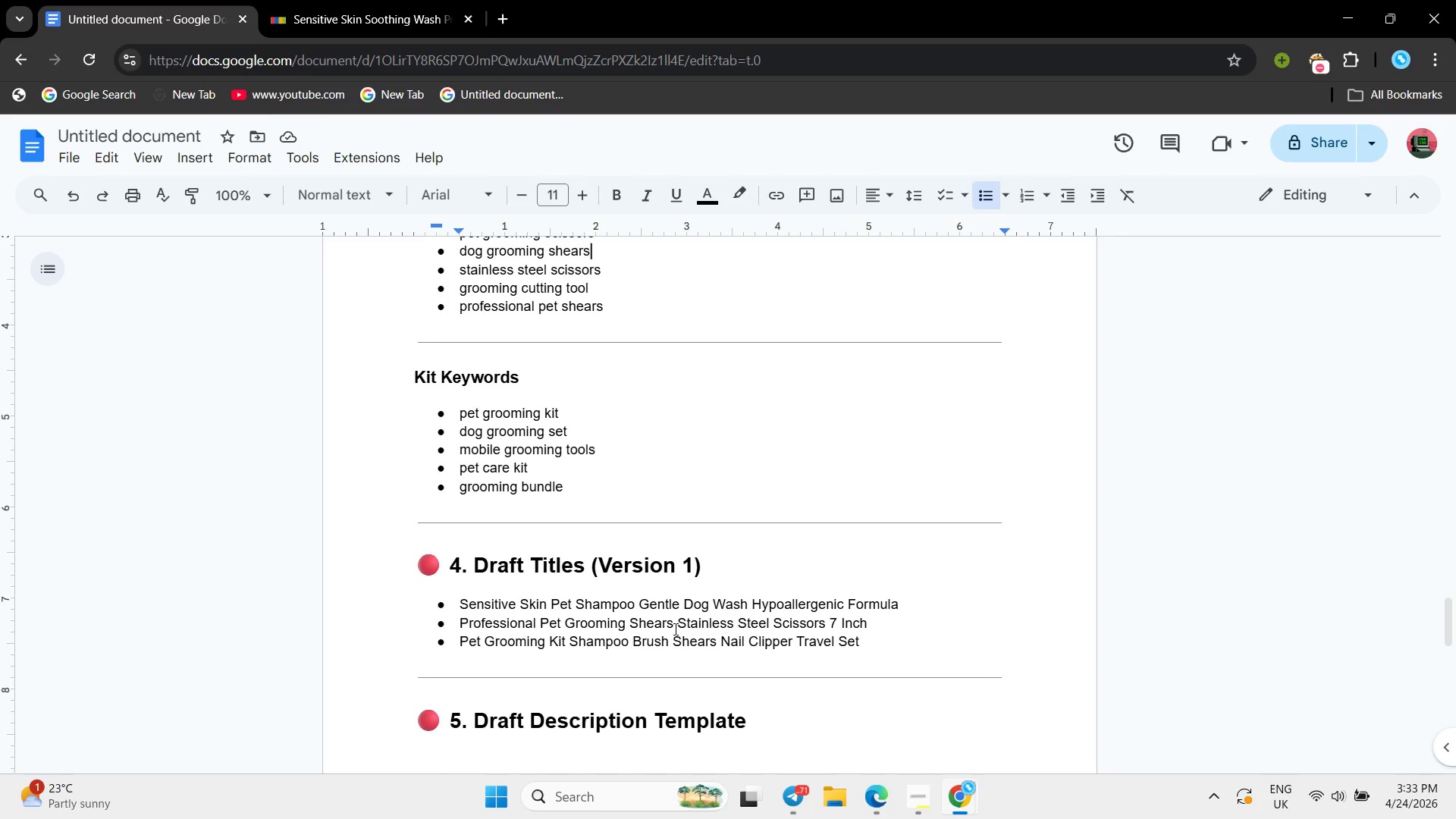 
double_click([669, 623])
 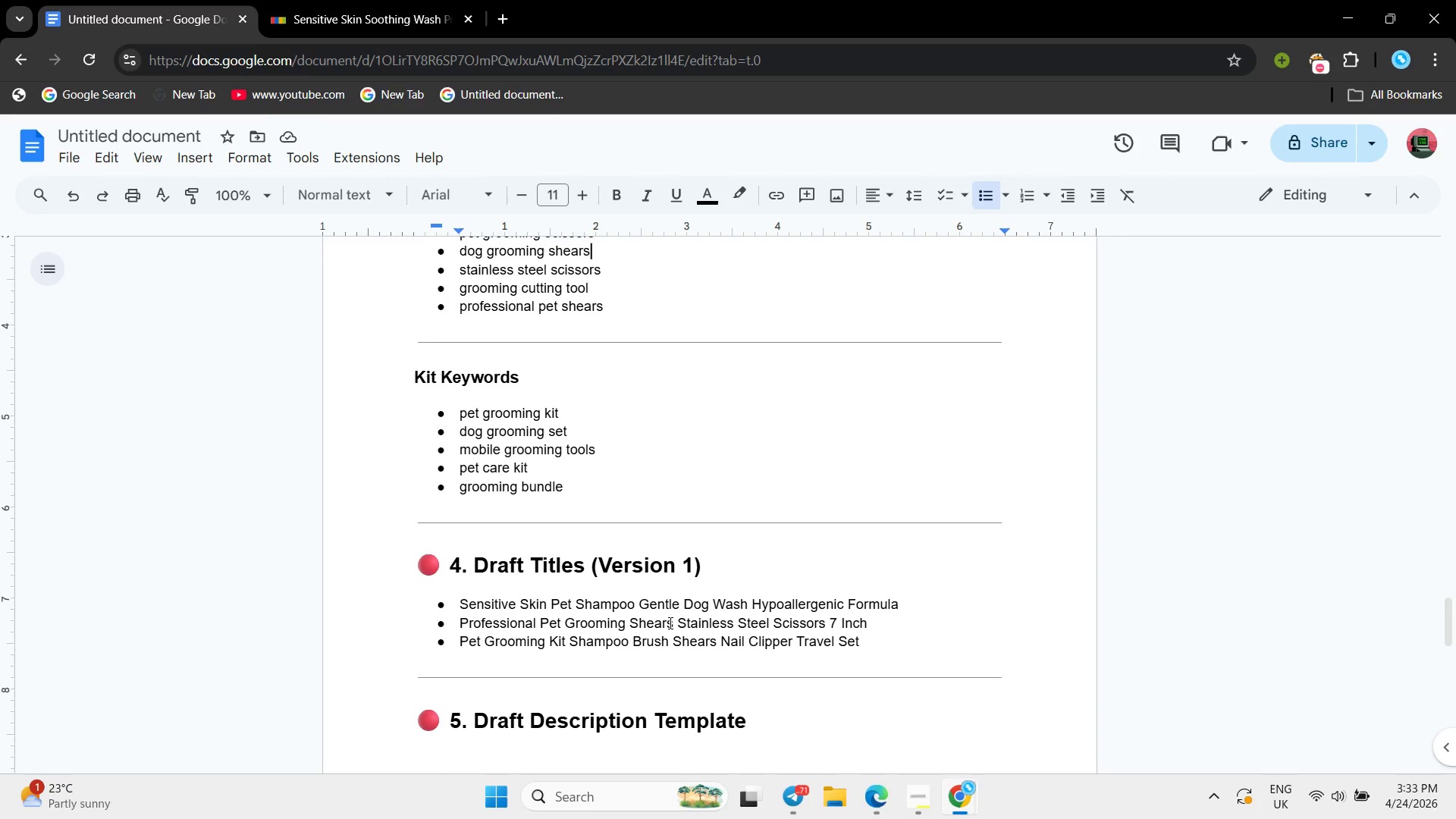 
triple_click([669, 623])
 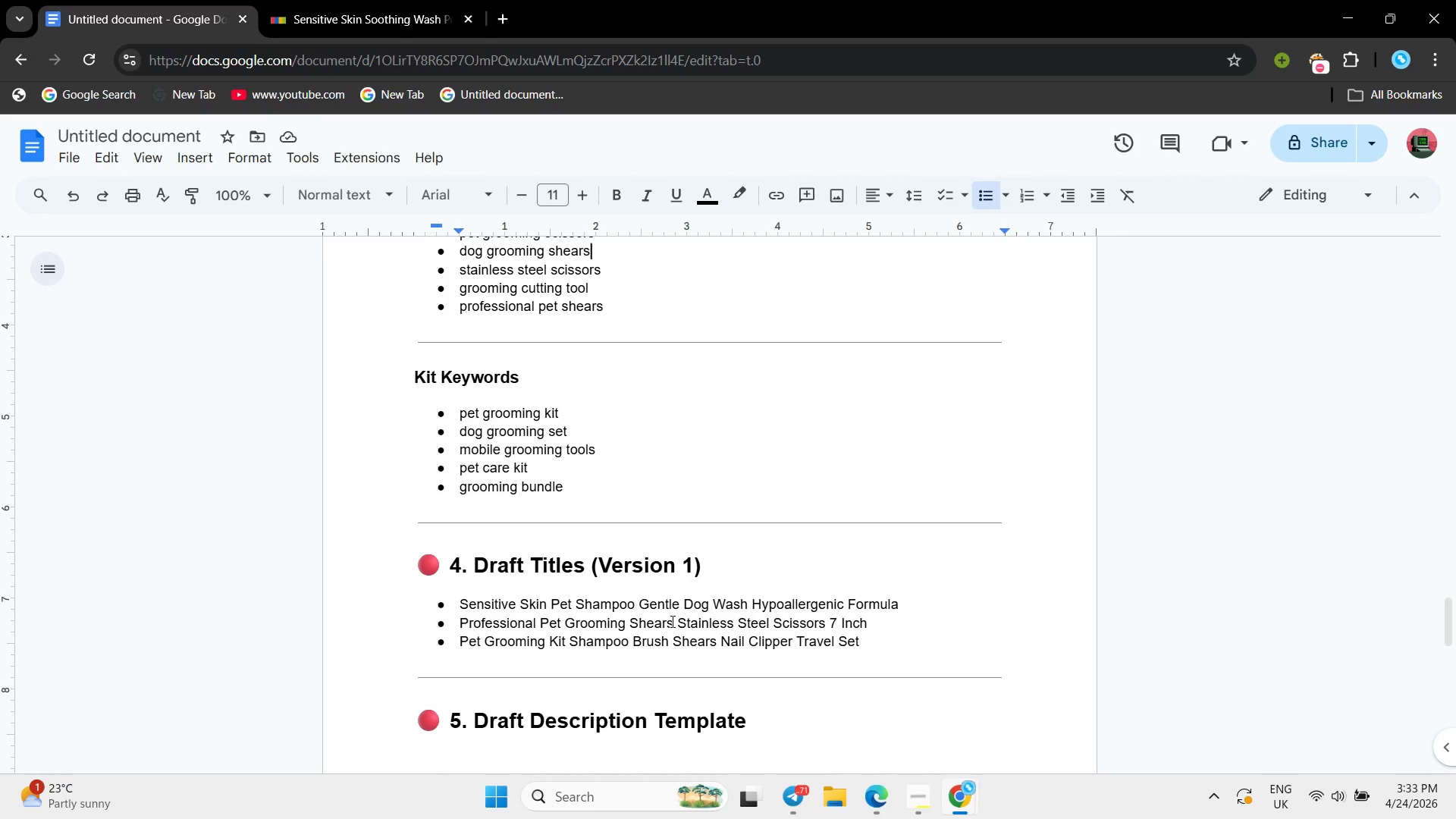 
triple_click([671, 621])
 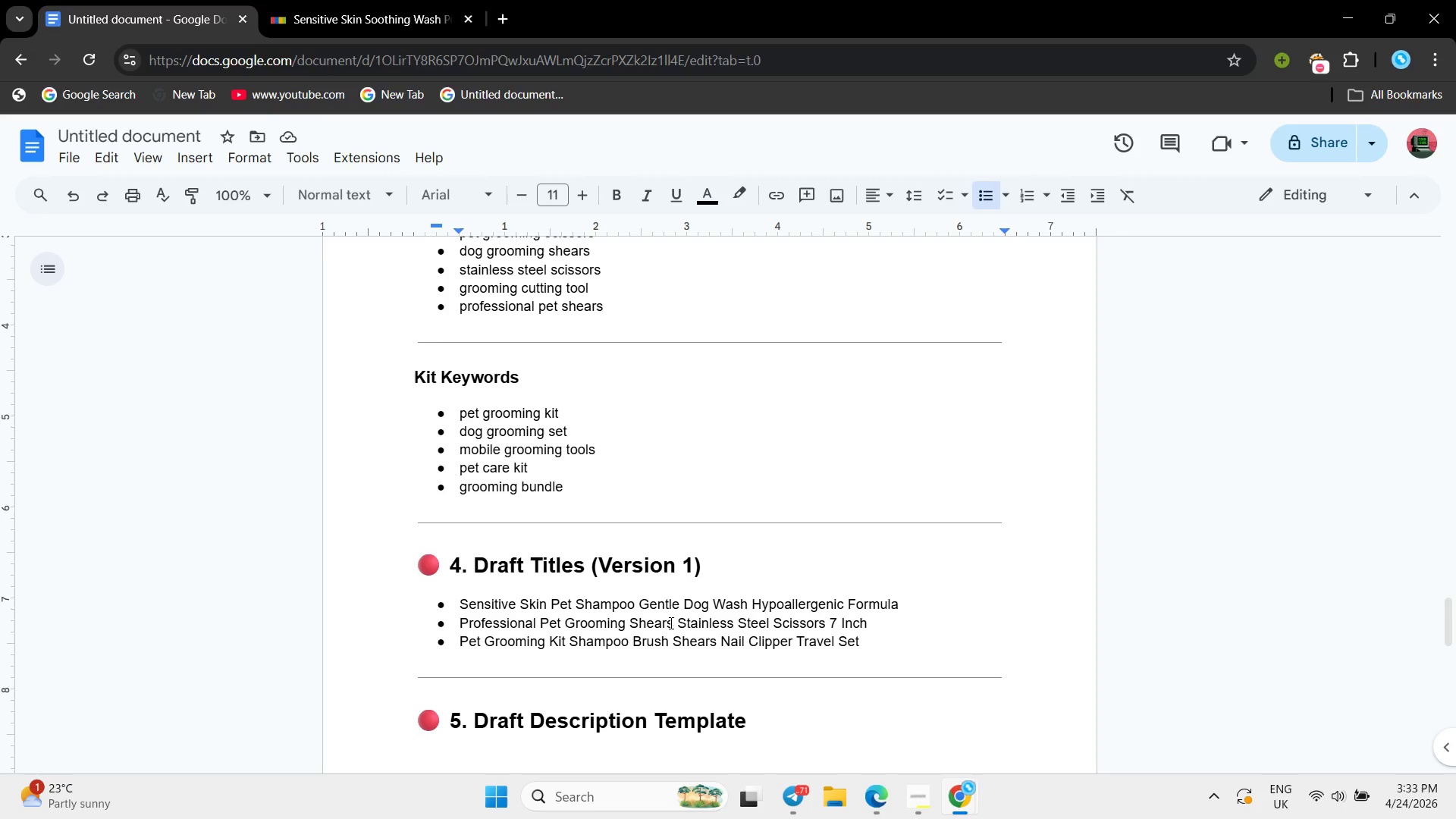 
triple_click([670, 623])
 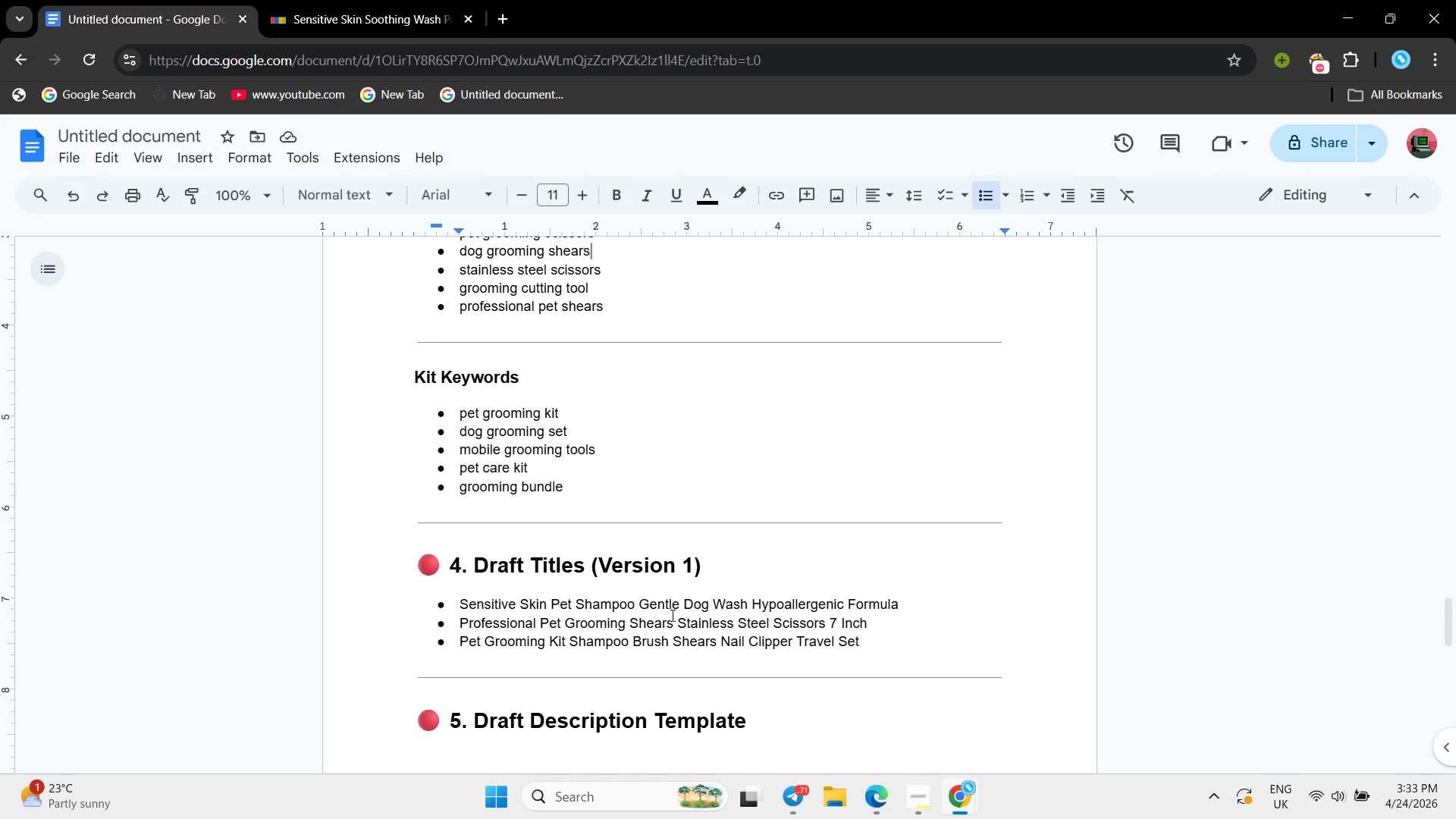 
left_click_drag(start_coordinate=[670, 623], to_coordinate=[668, 612])
 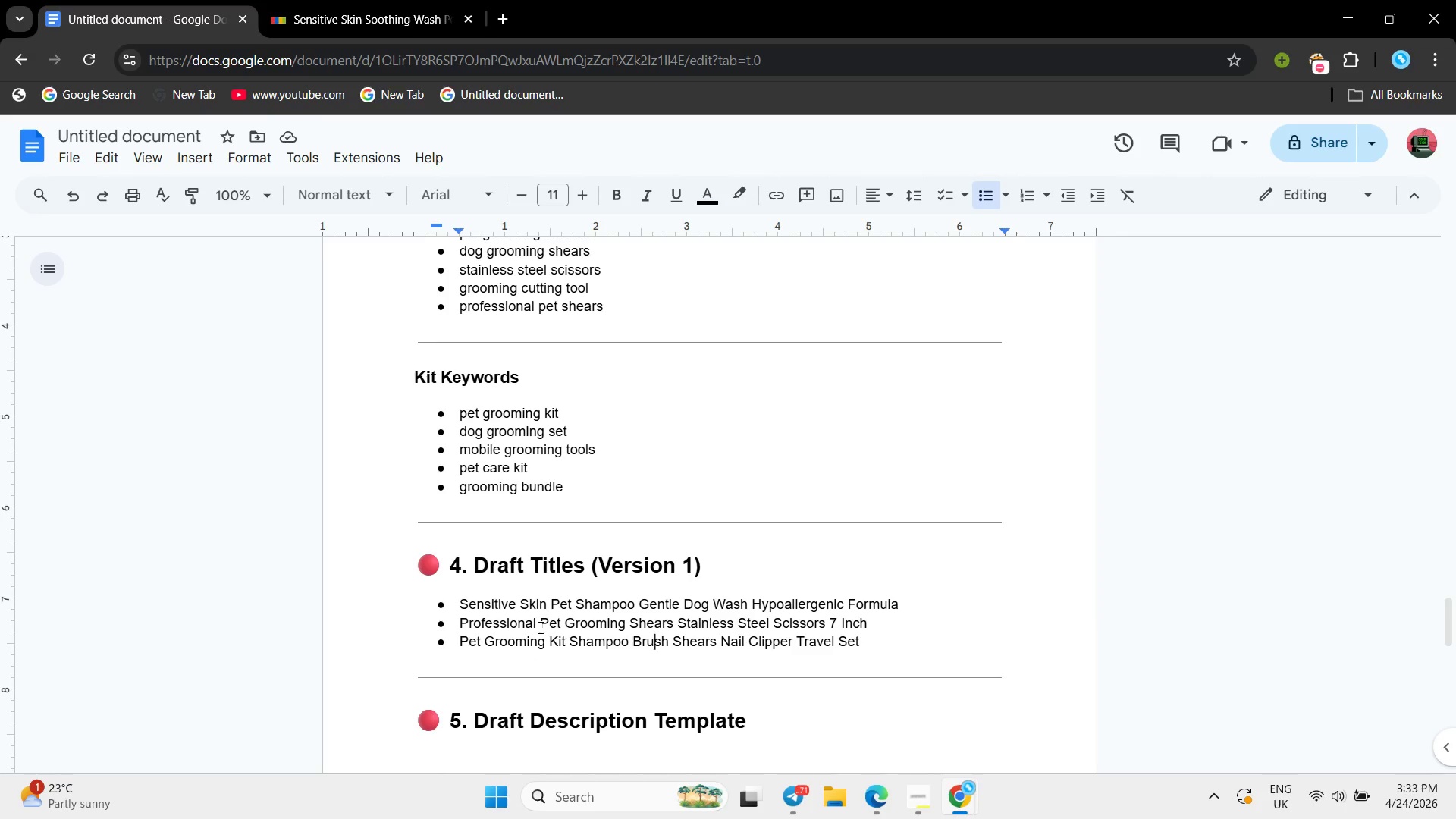 
left_click_drag(start_coordinate=[539, 623], to_coordinate=[672, 624])
 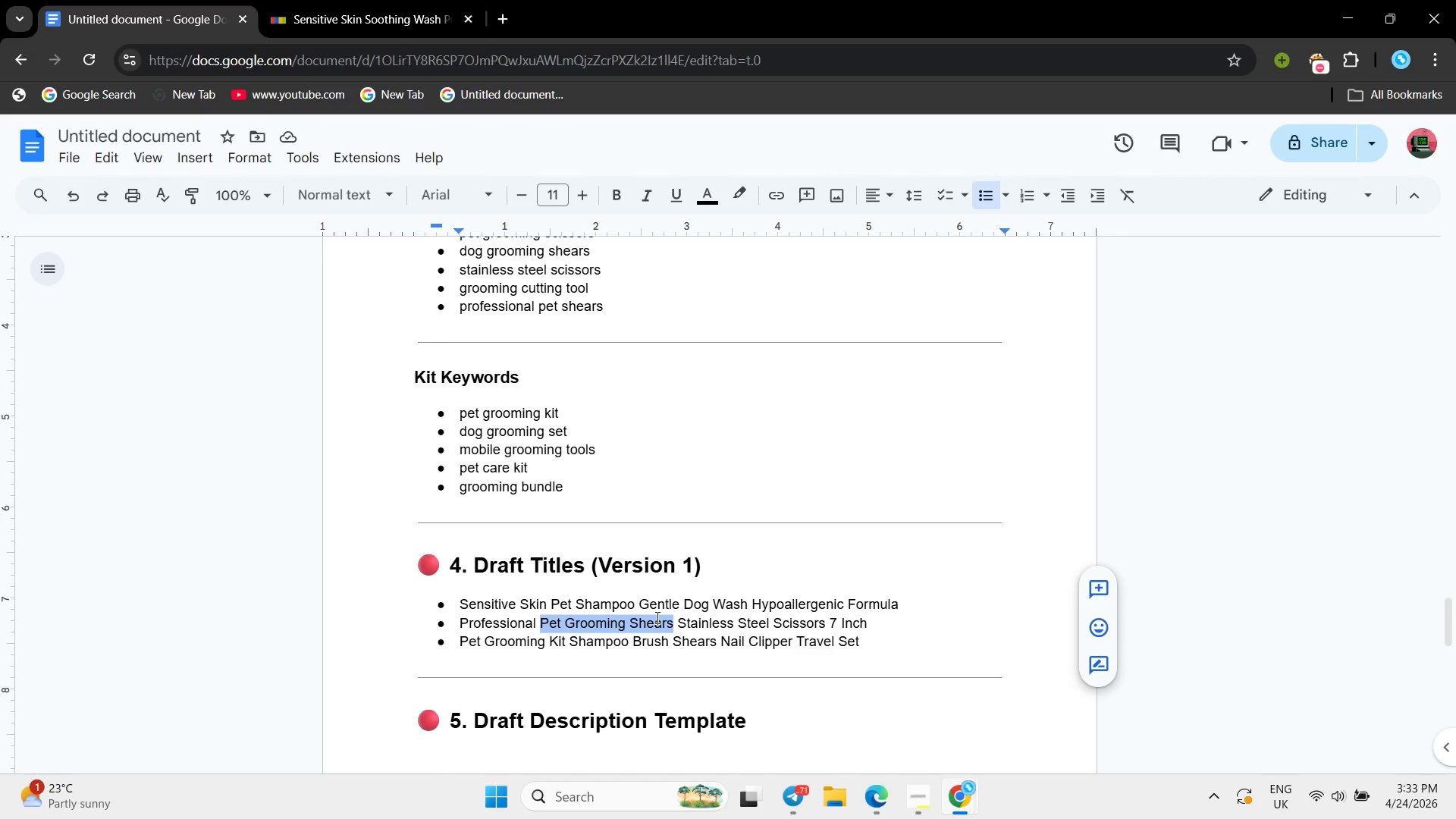 
right_click([656, 617])
 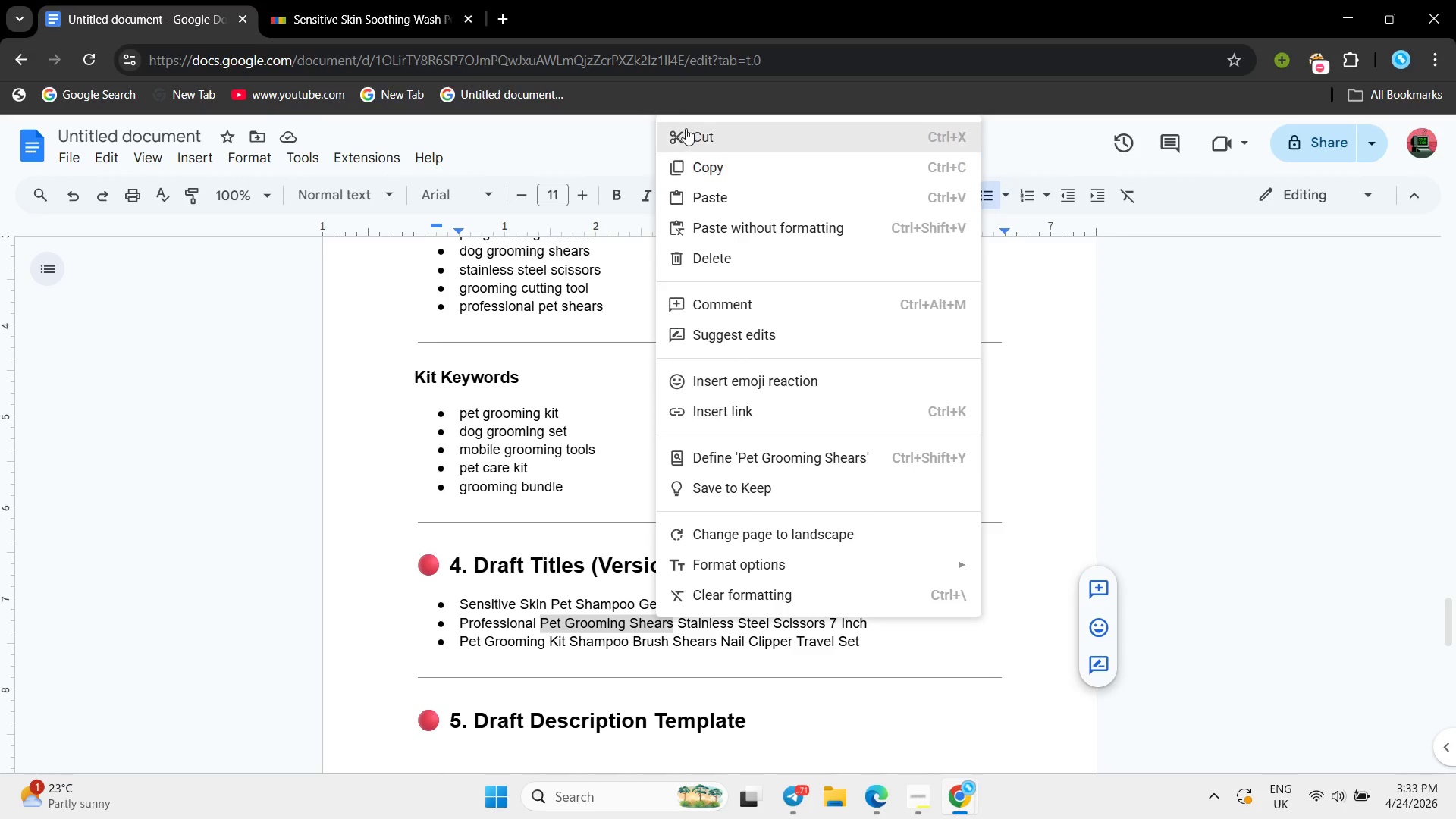 
left_click([714, 170])
 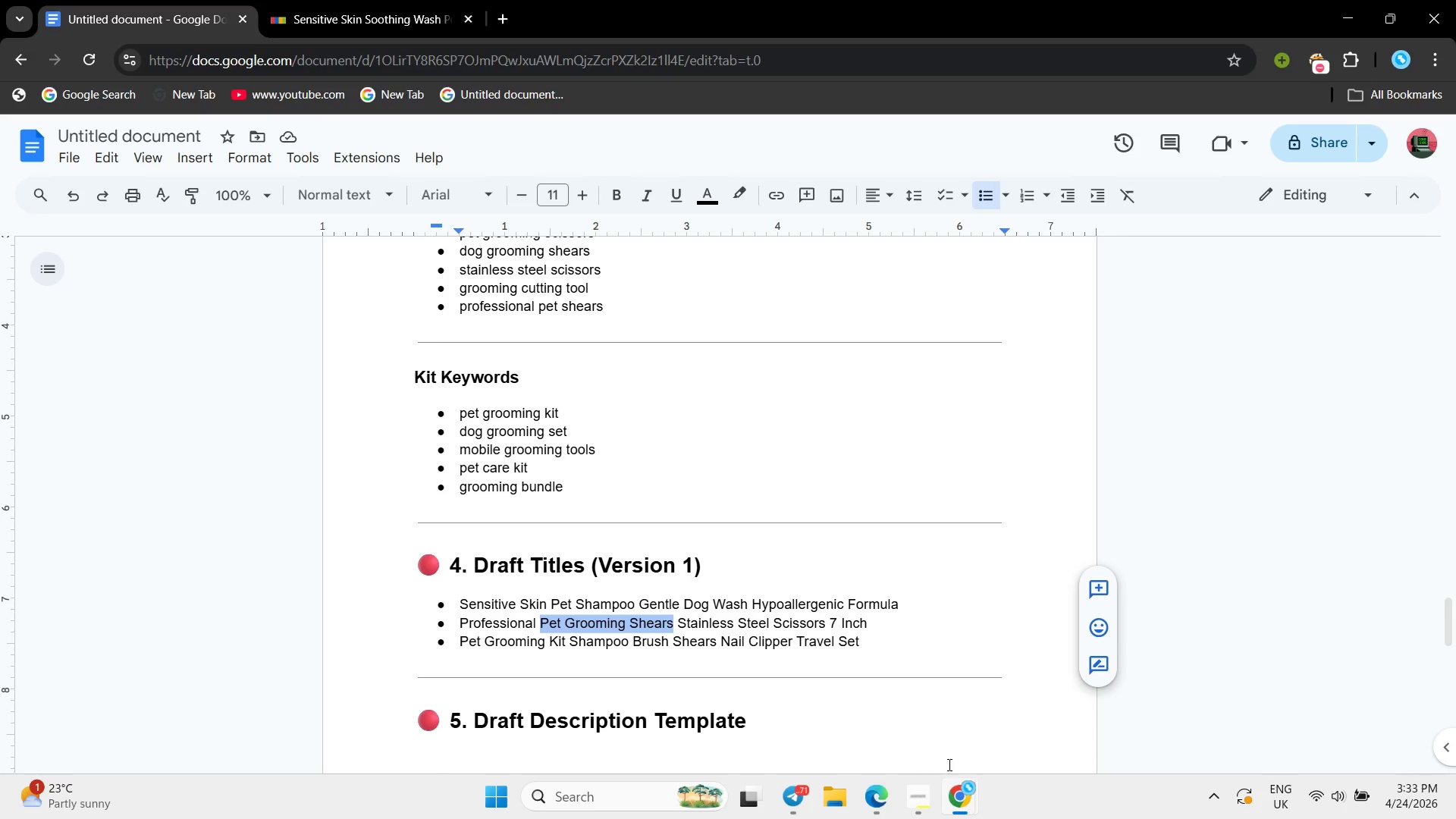 
left_click([955, 786])
 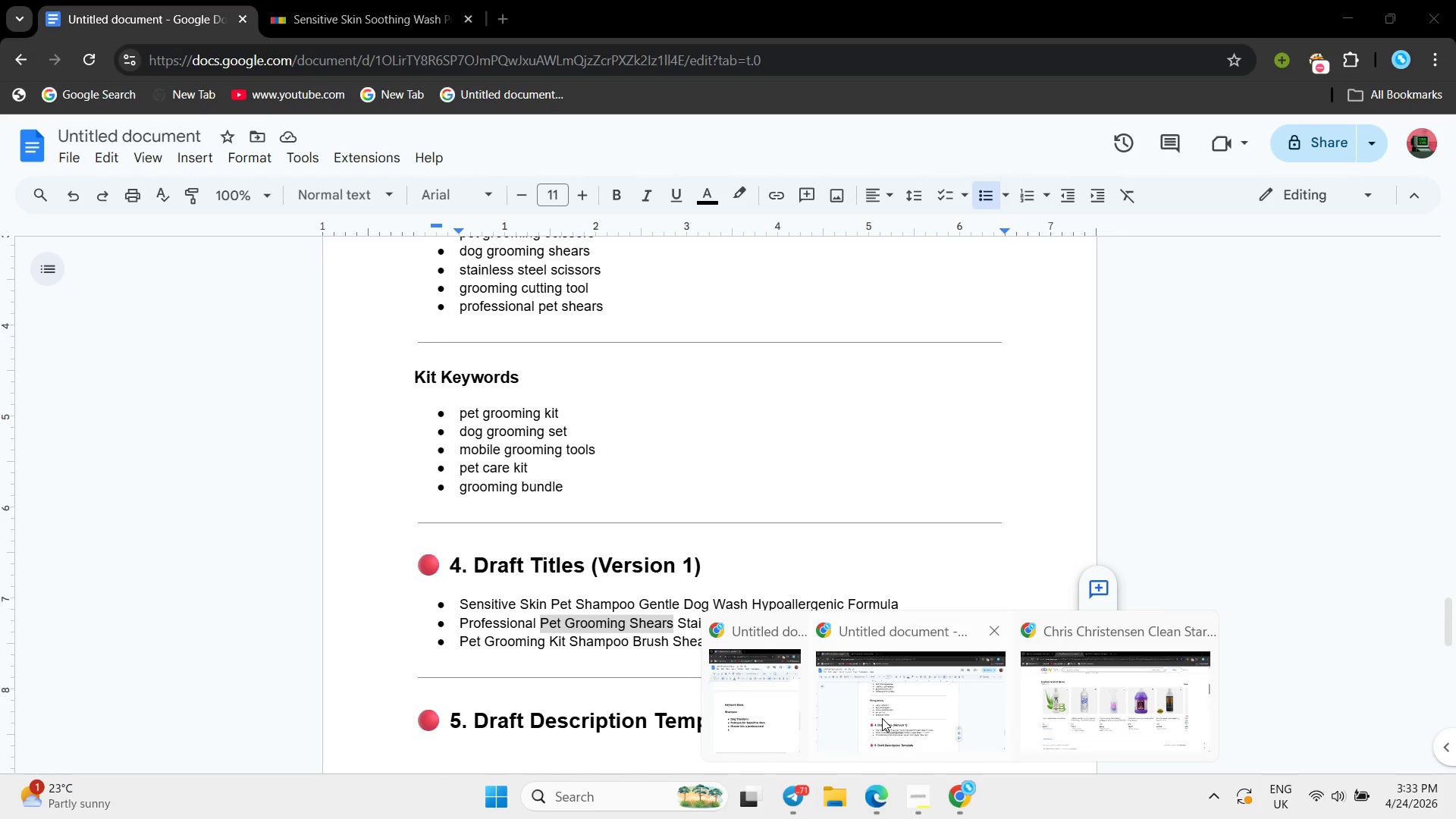 
left_click([1072, 688])
 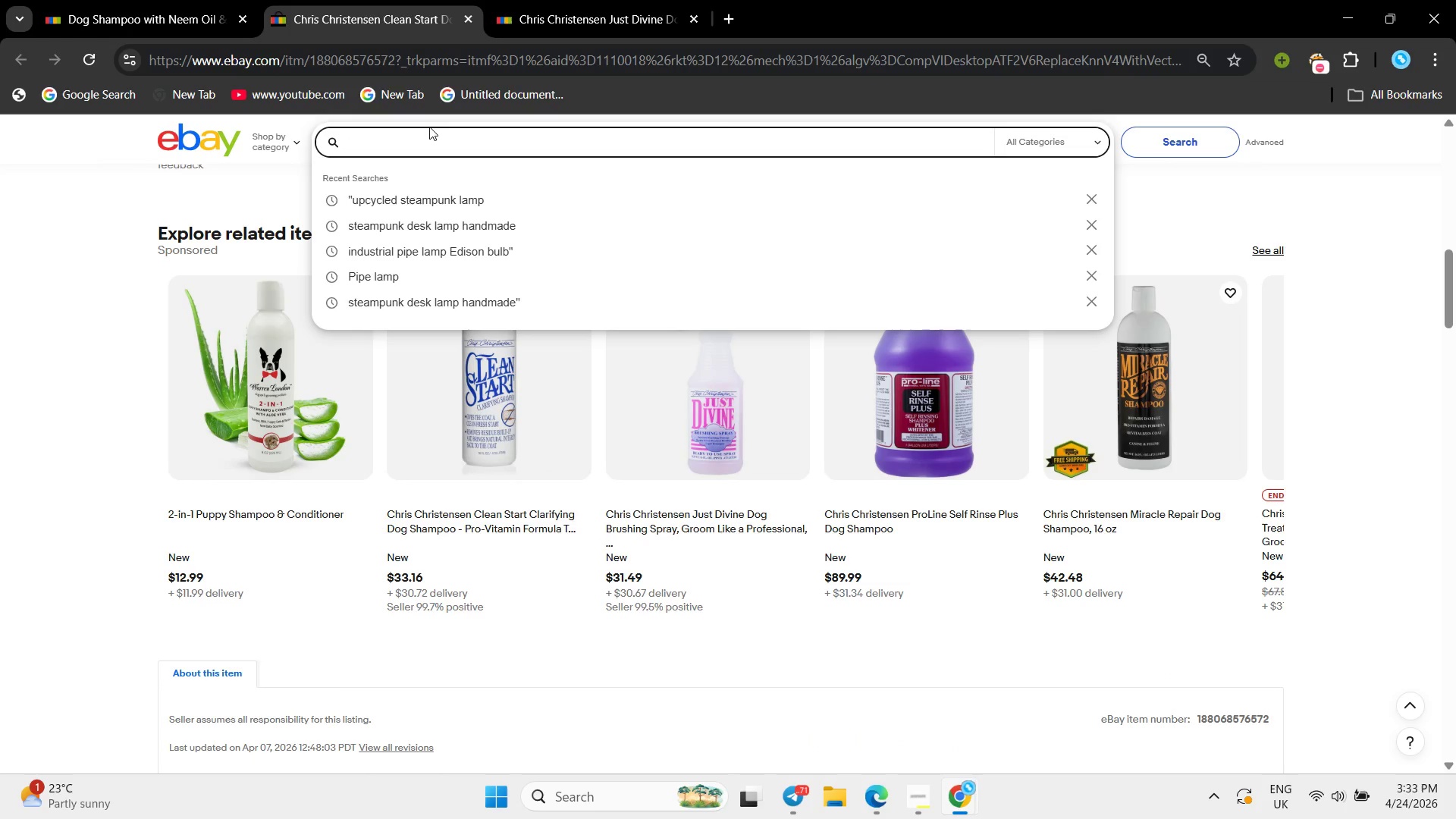 
key(Control+V)
 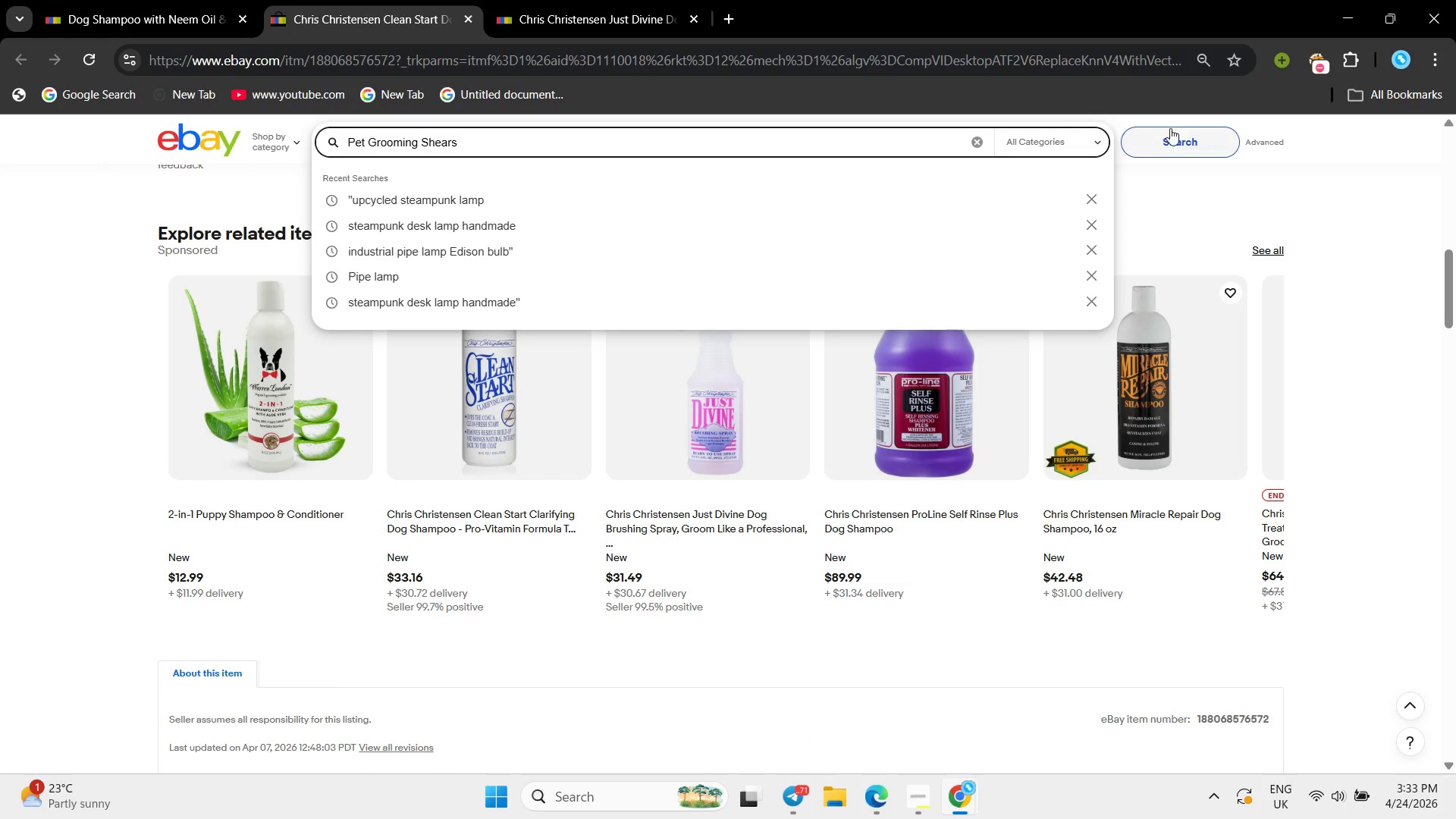 
left_click([1170, 128])
 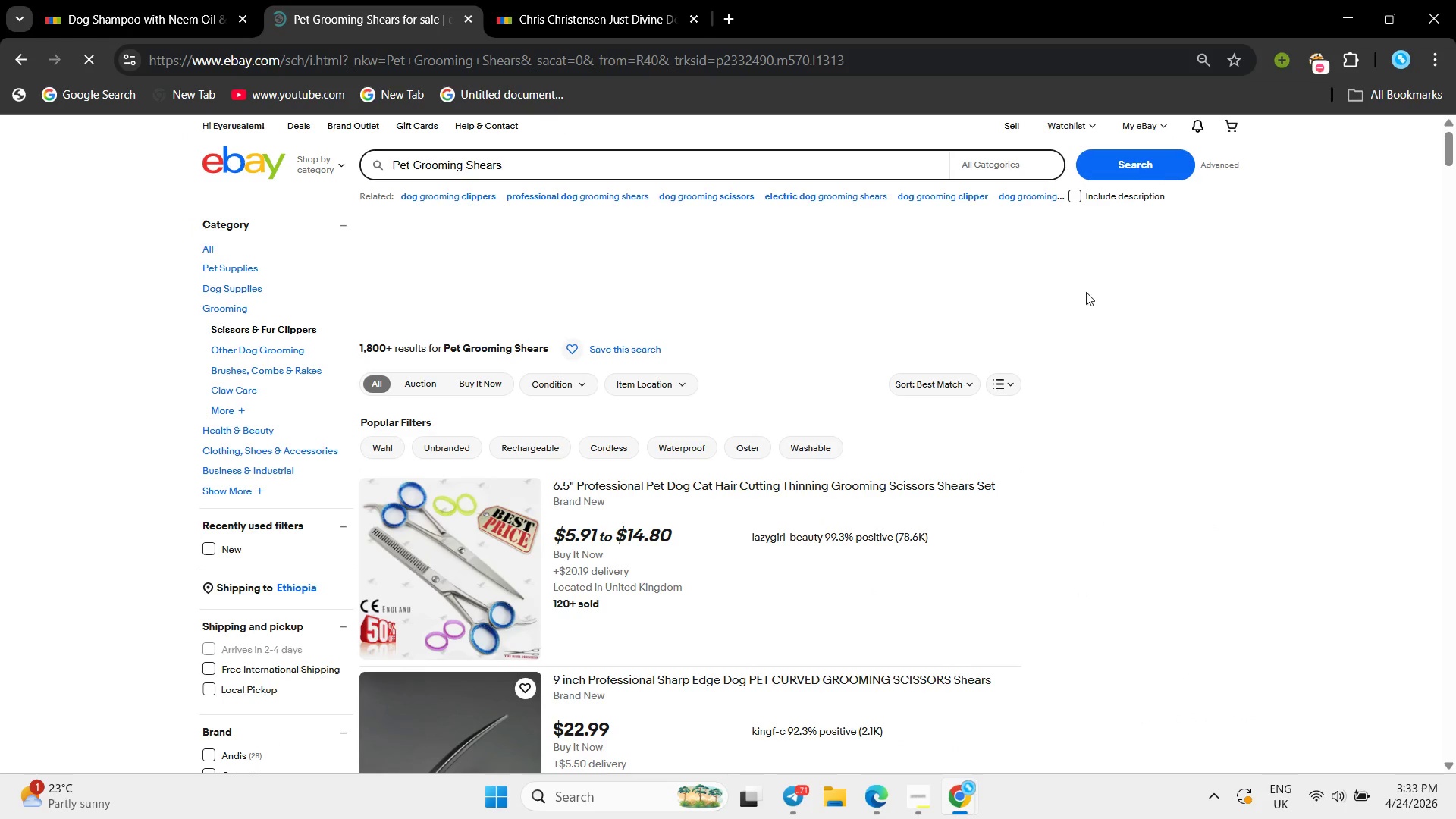 
scroll: coordinate [592, 554], scroll_direction: down, amount: 2.0
 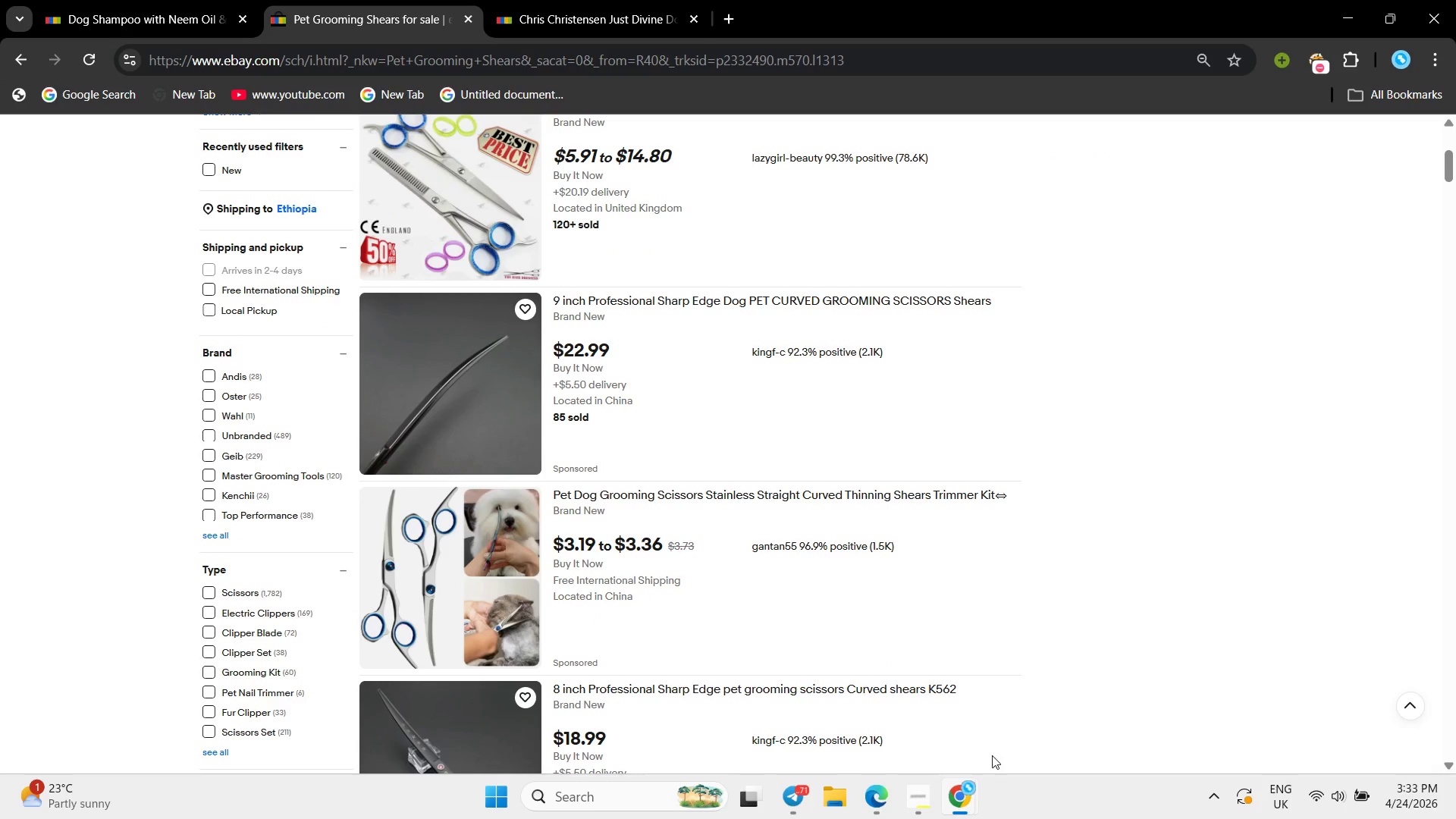 
left_click([971, 801])
 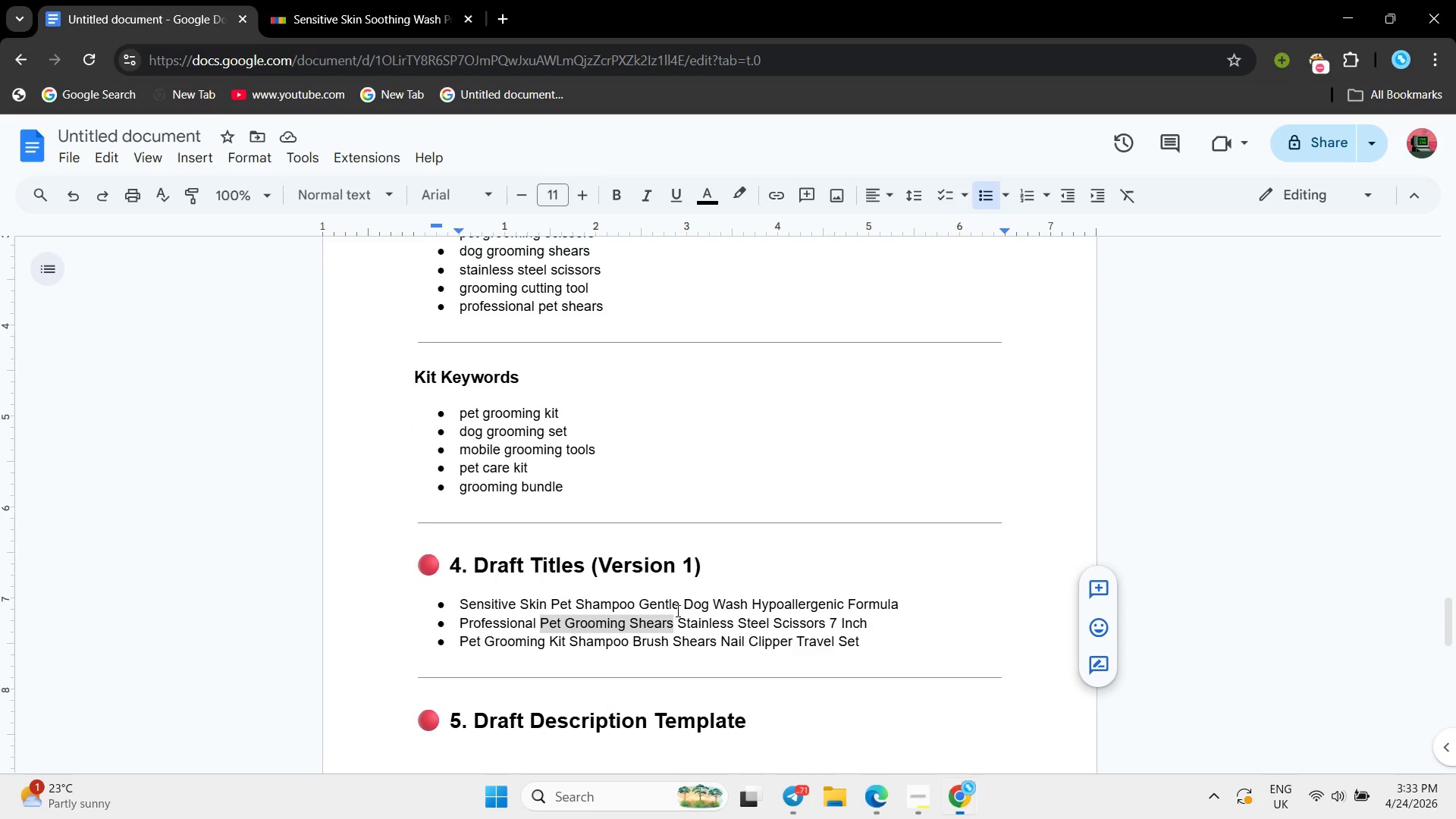 
left_click([615, 563])
 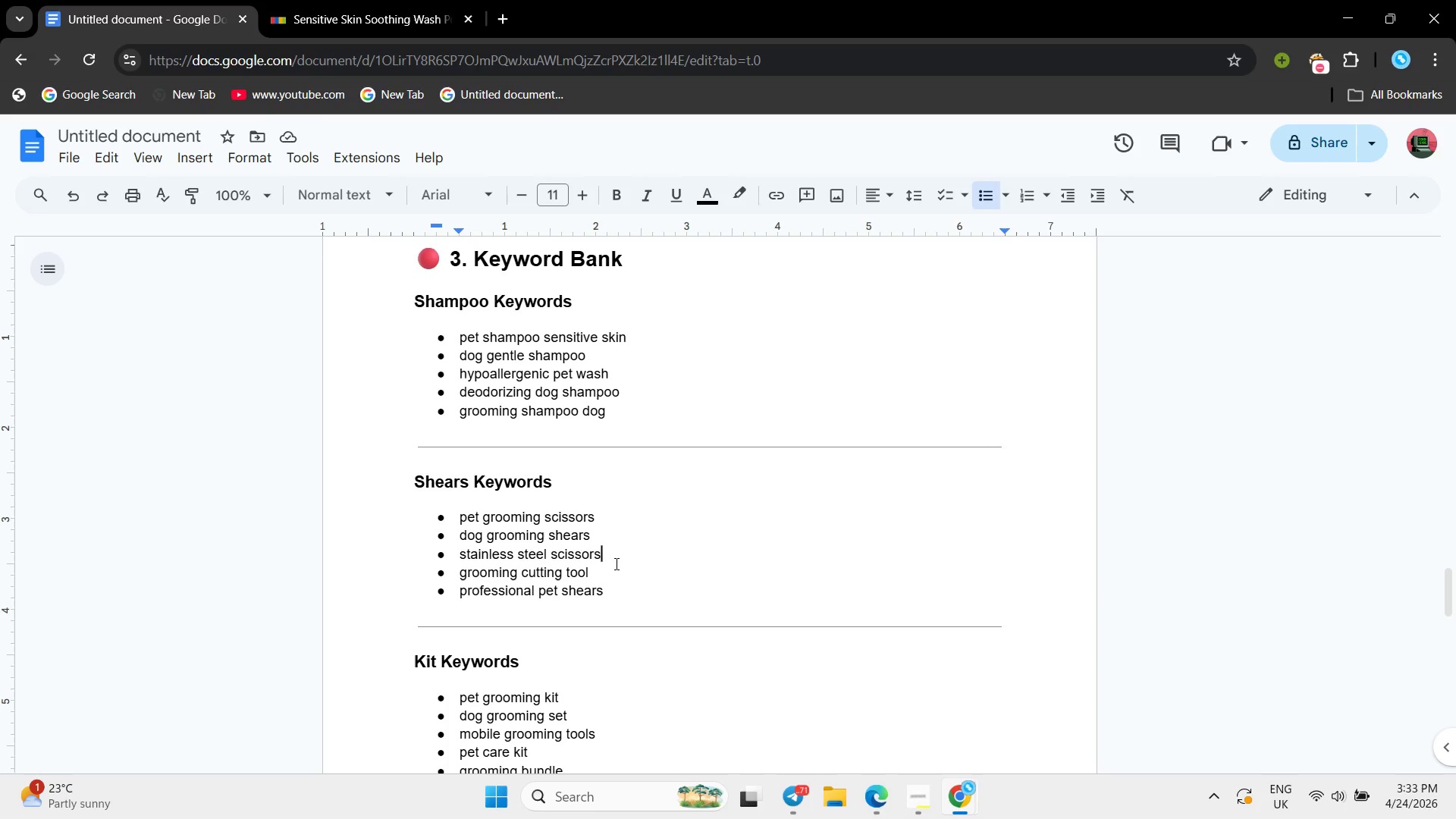 
scroll: coordinate [615, 563], scroll_direction: up, amount: 2.0
 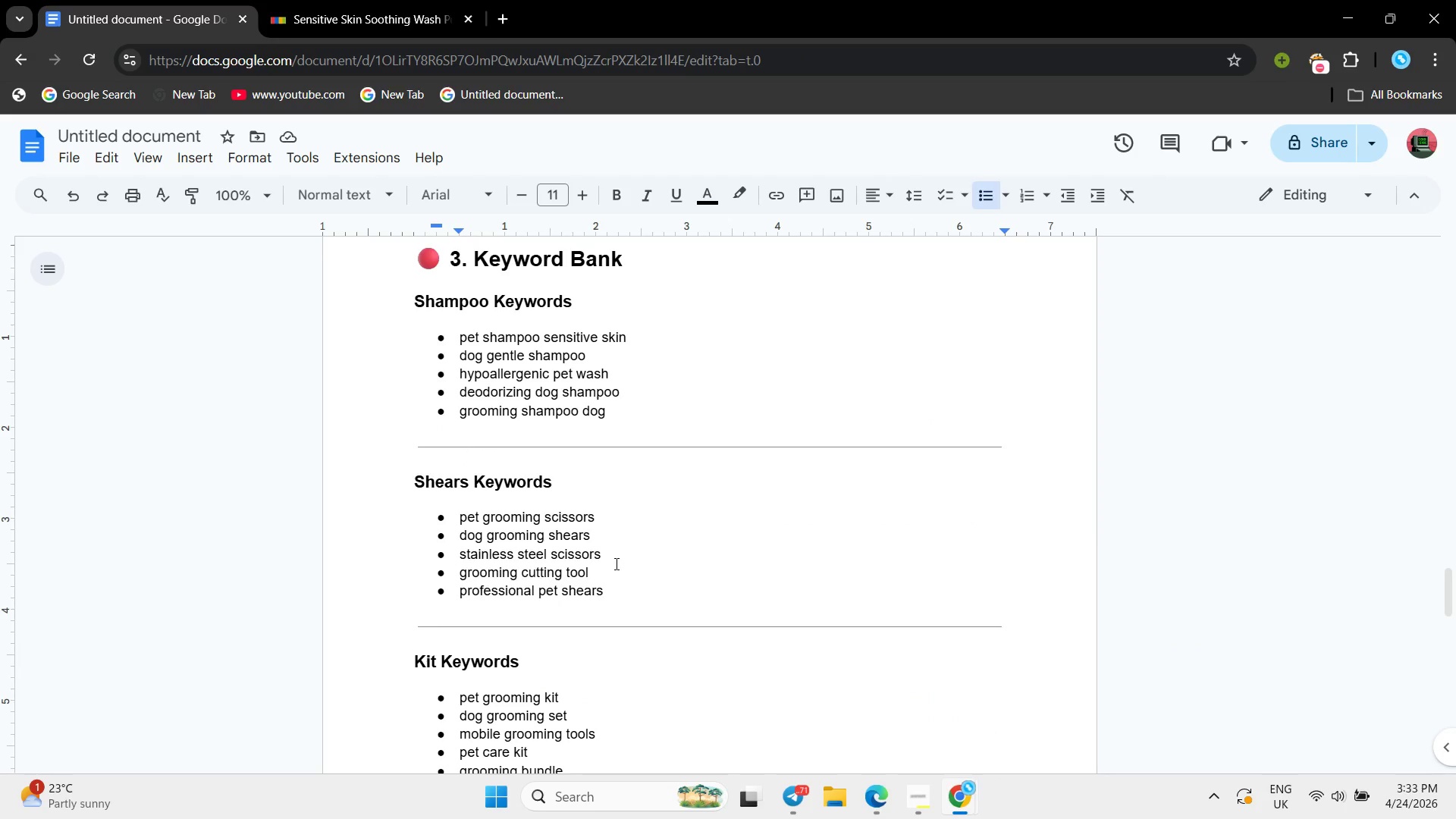 
wait(5.32)
 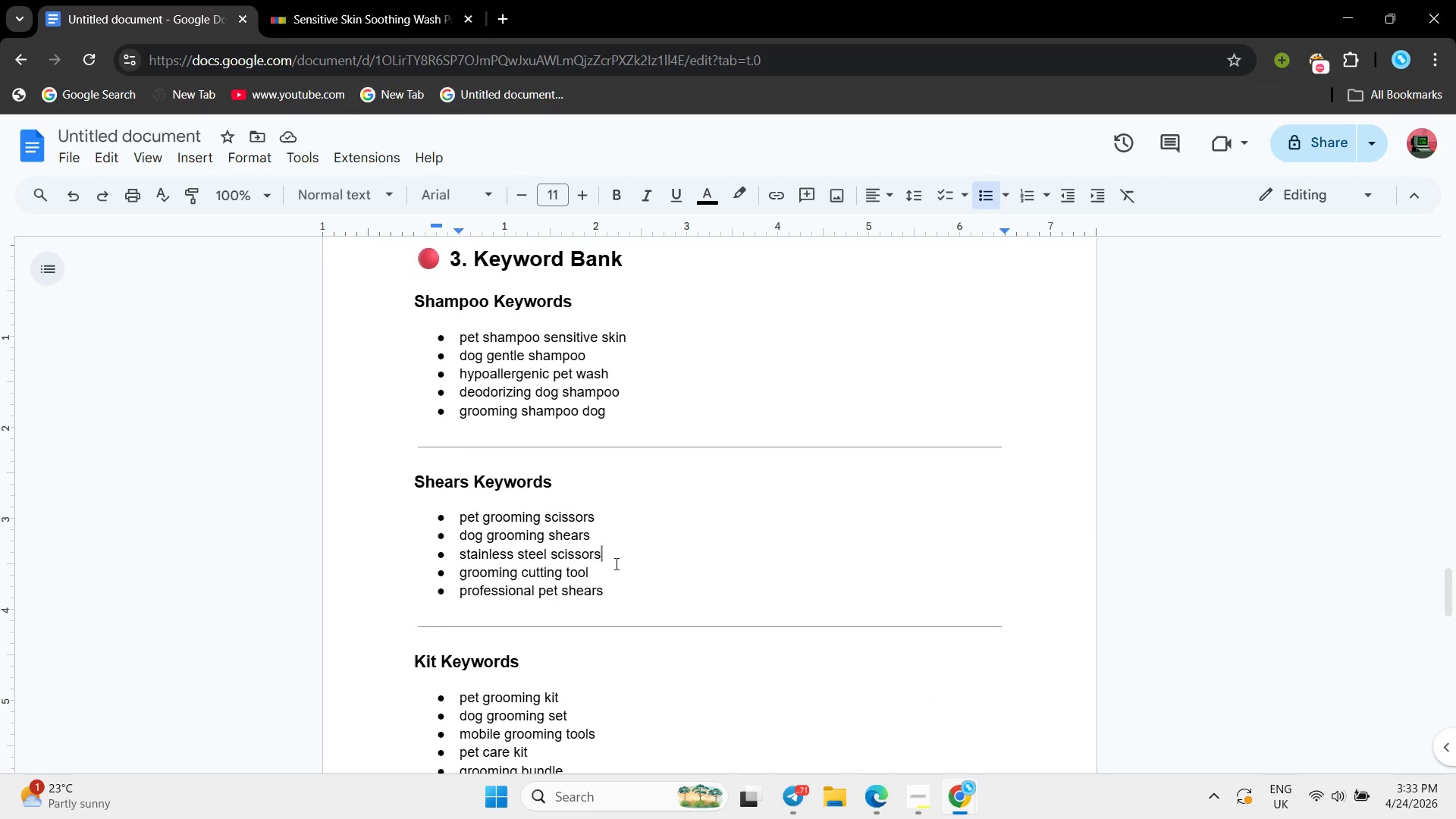 
left_click_drag(start_coordinate=[963, 794], to_coordinate=[959, 794])
 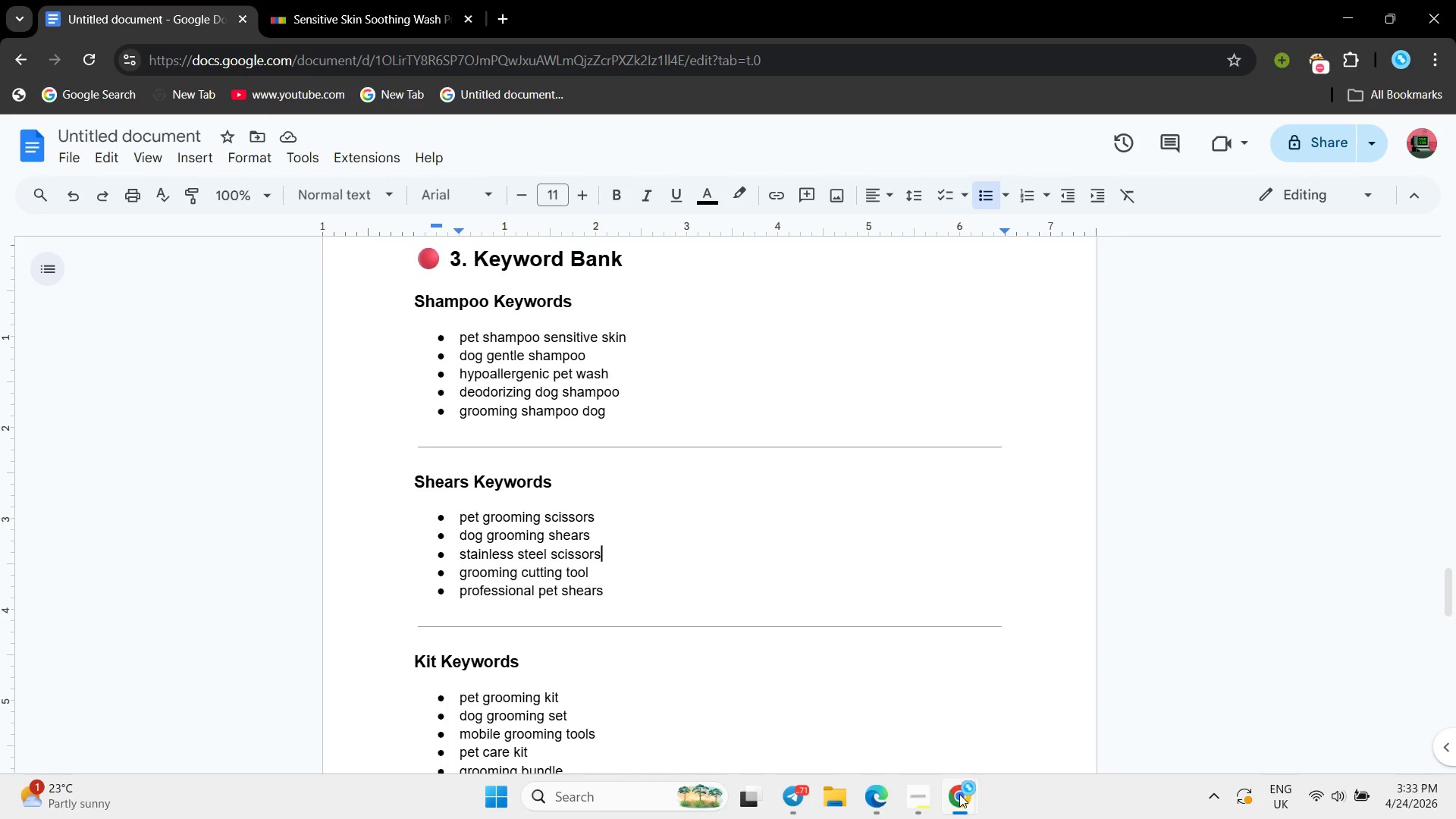 
left_click([959, 794])
 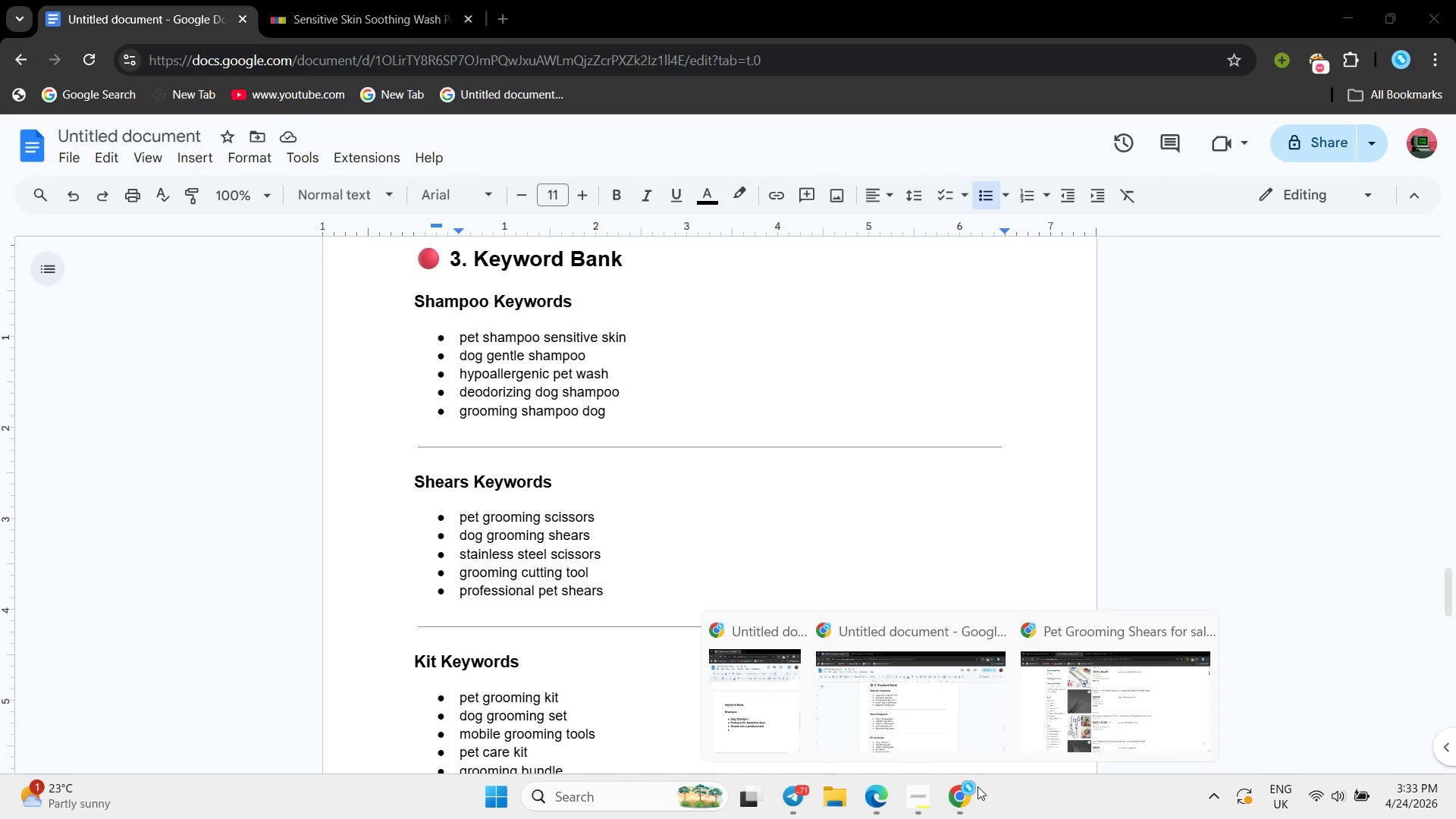 
left_click([1085, 737])
 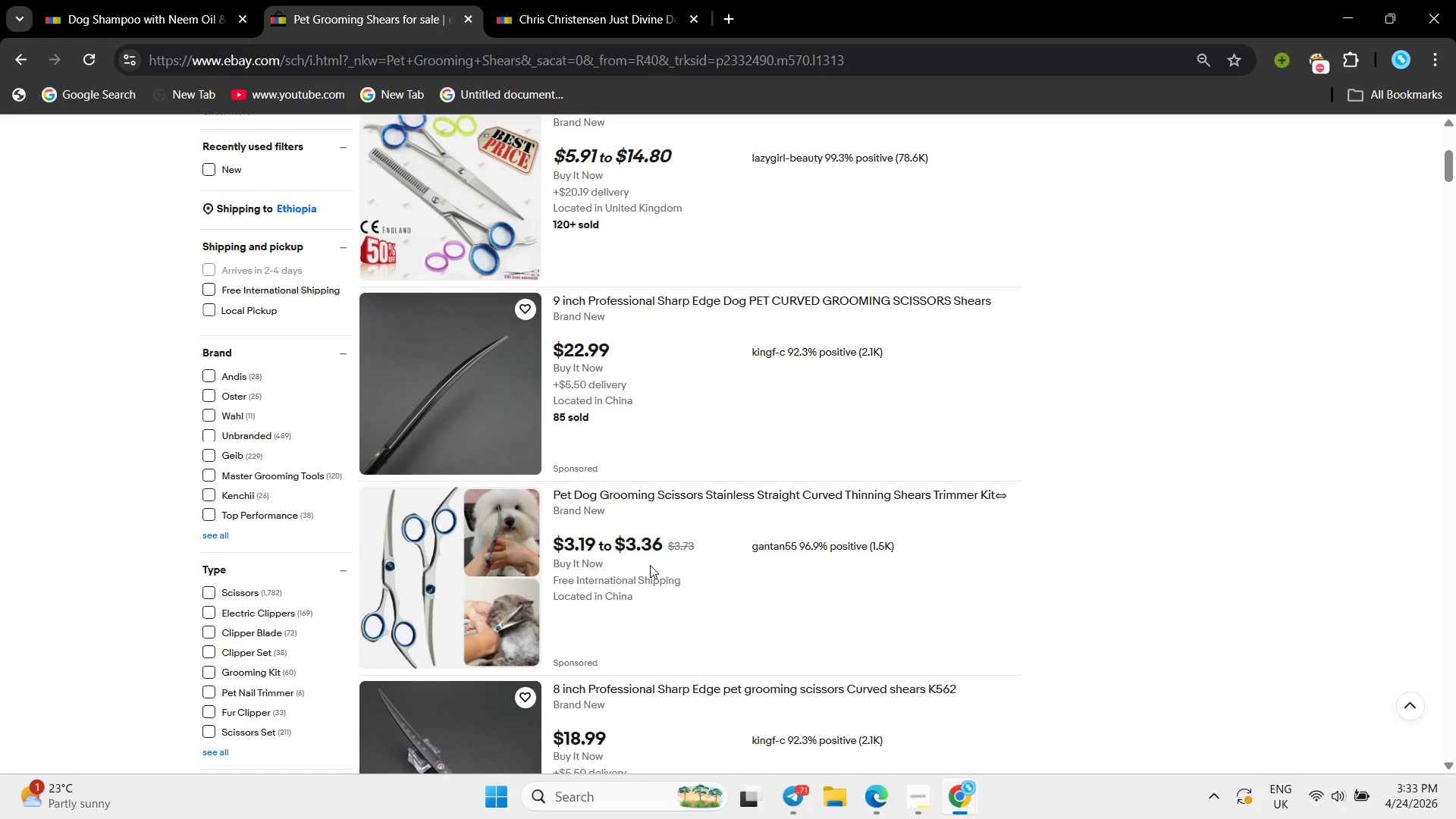 
scroll: coordinate [650, 565], scroll_direction: up, amount: 5.0
 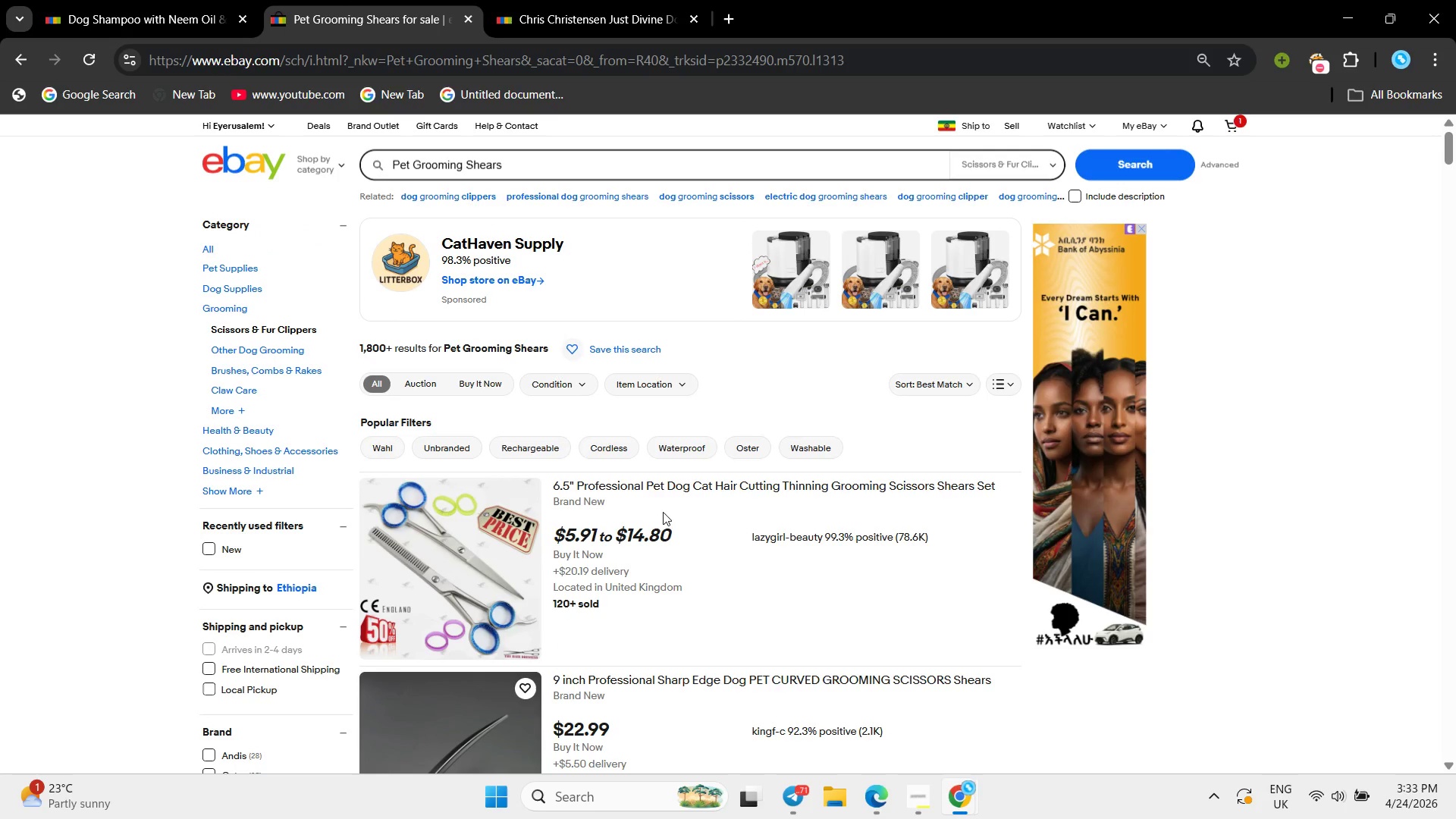 
left_click([666, 491])
 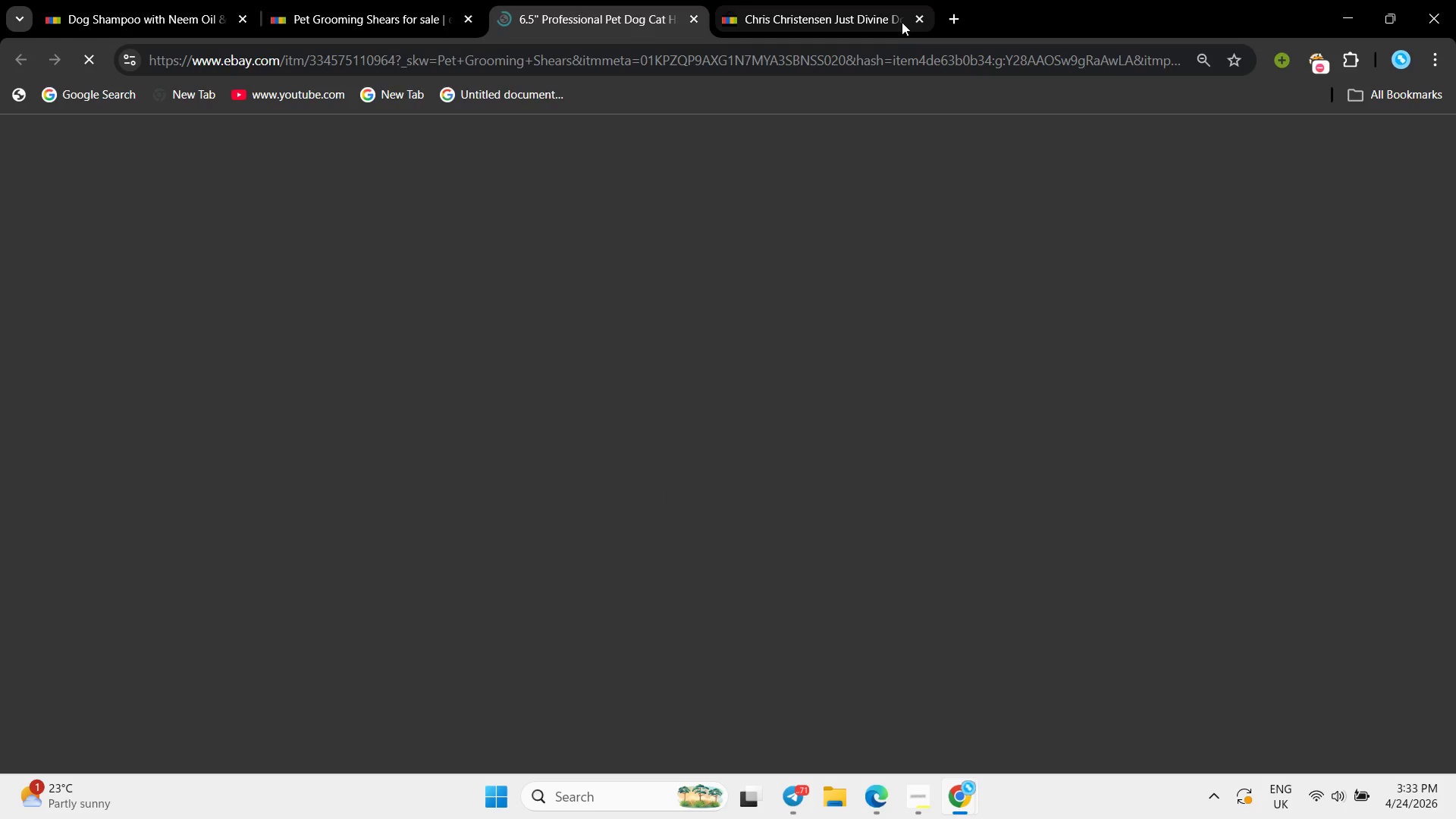 
left_click([915, 18])
 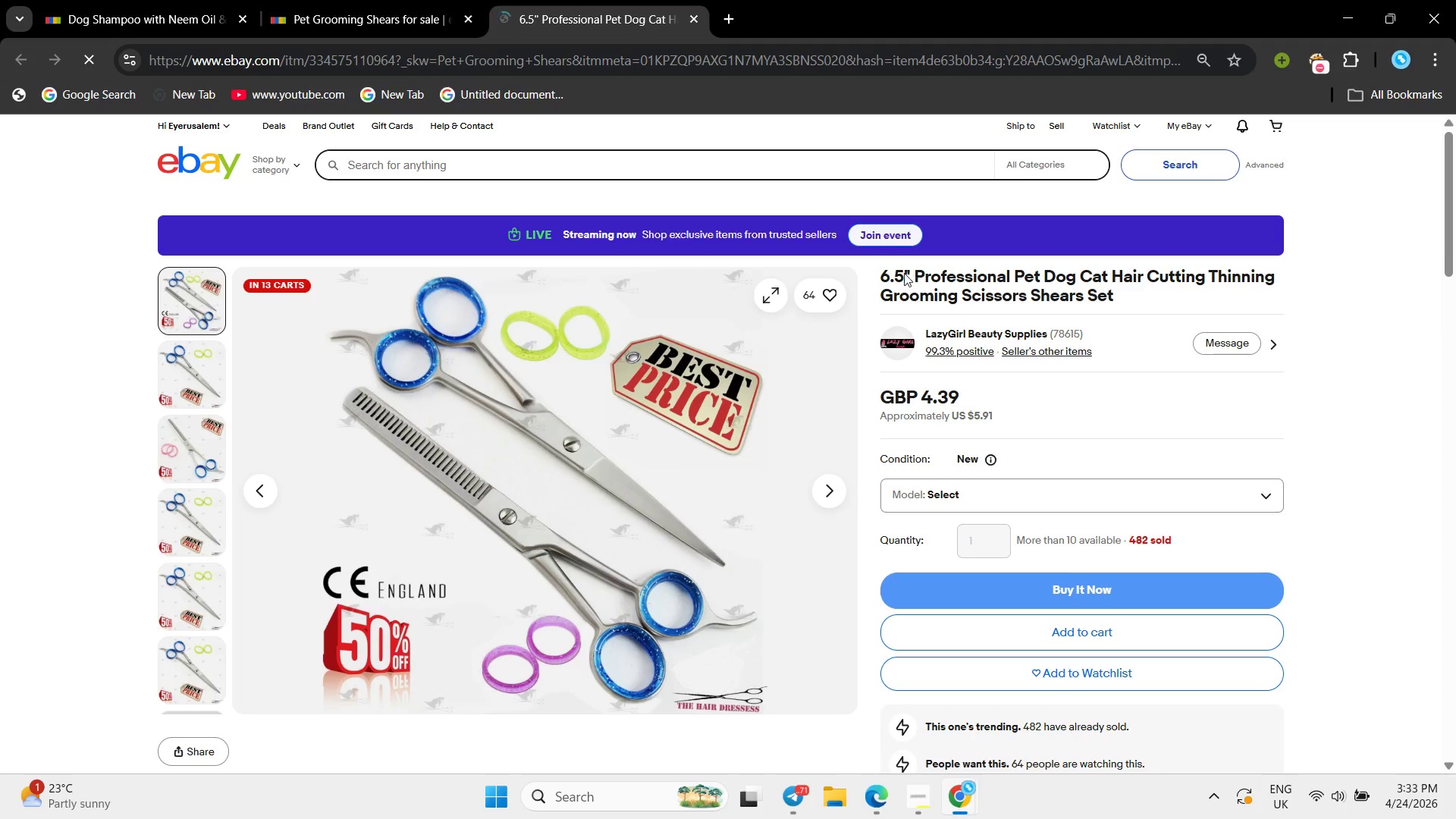 
left_click_drag(start_coordinate=[905, 274], to_coordinate=[1078, 280])
 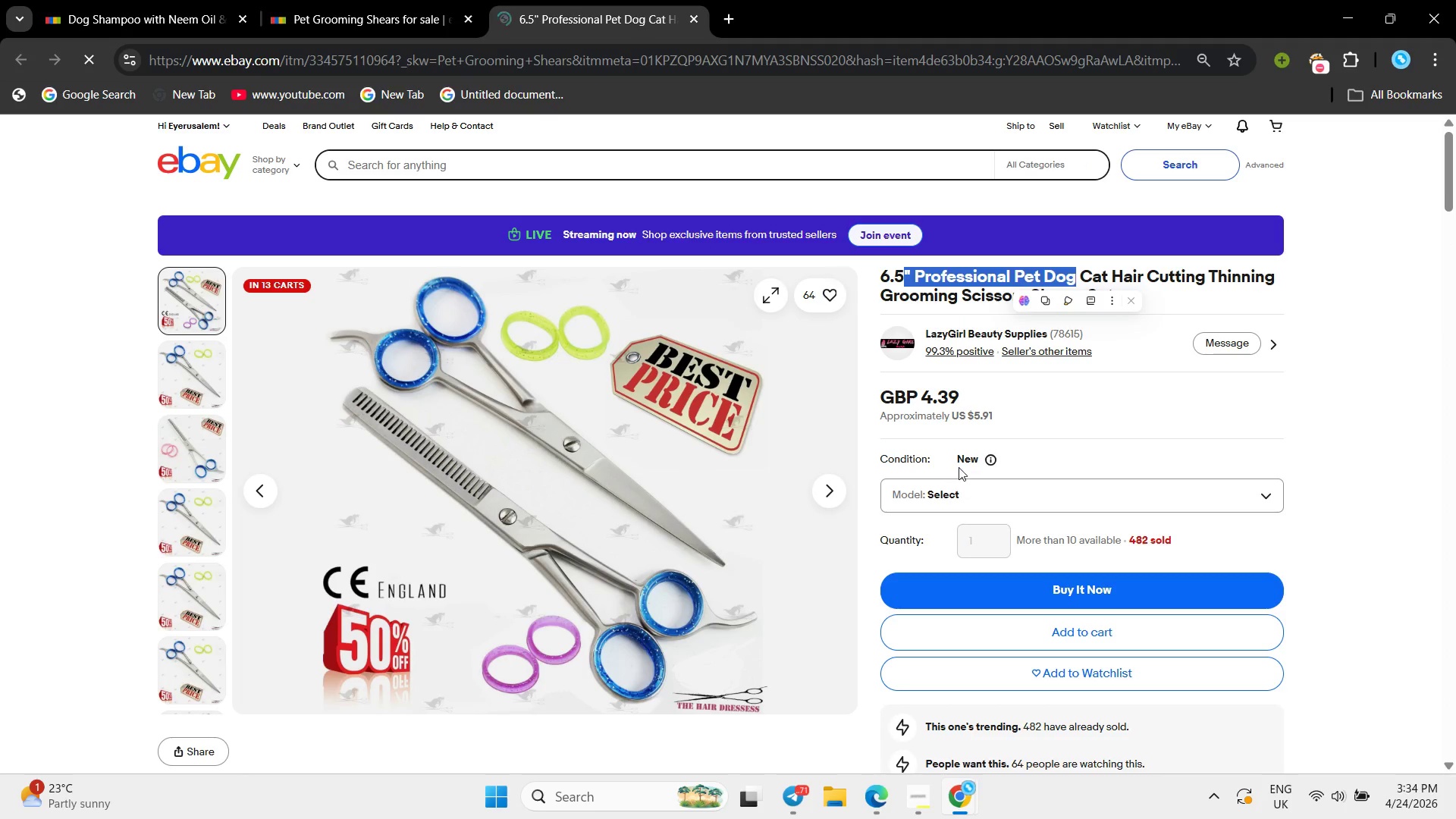 
scroll: coordinate [959, 467], scroll_direction: down, amount: 3.0
 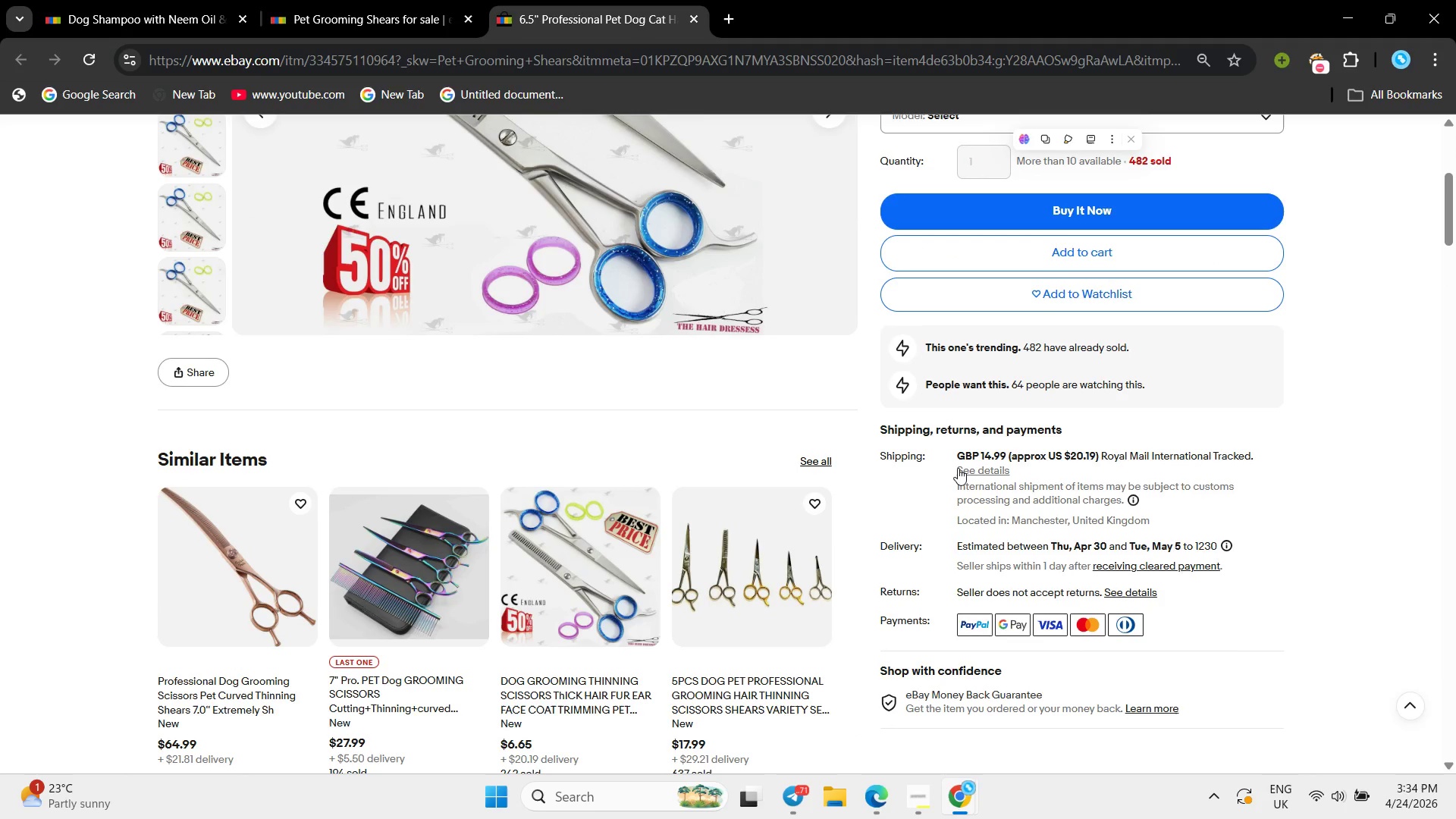 
scroll: coordinate [958, 468], scroll_direction: up, amount: 6.0
 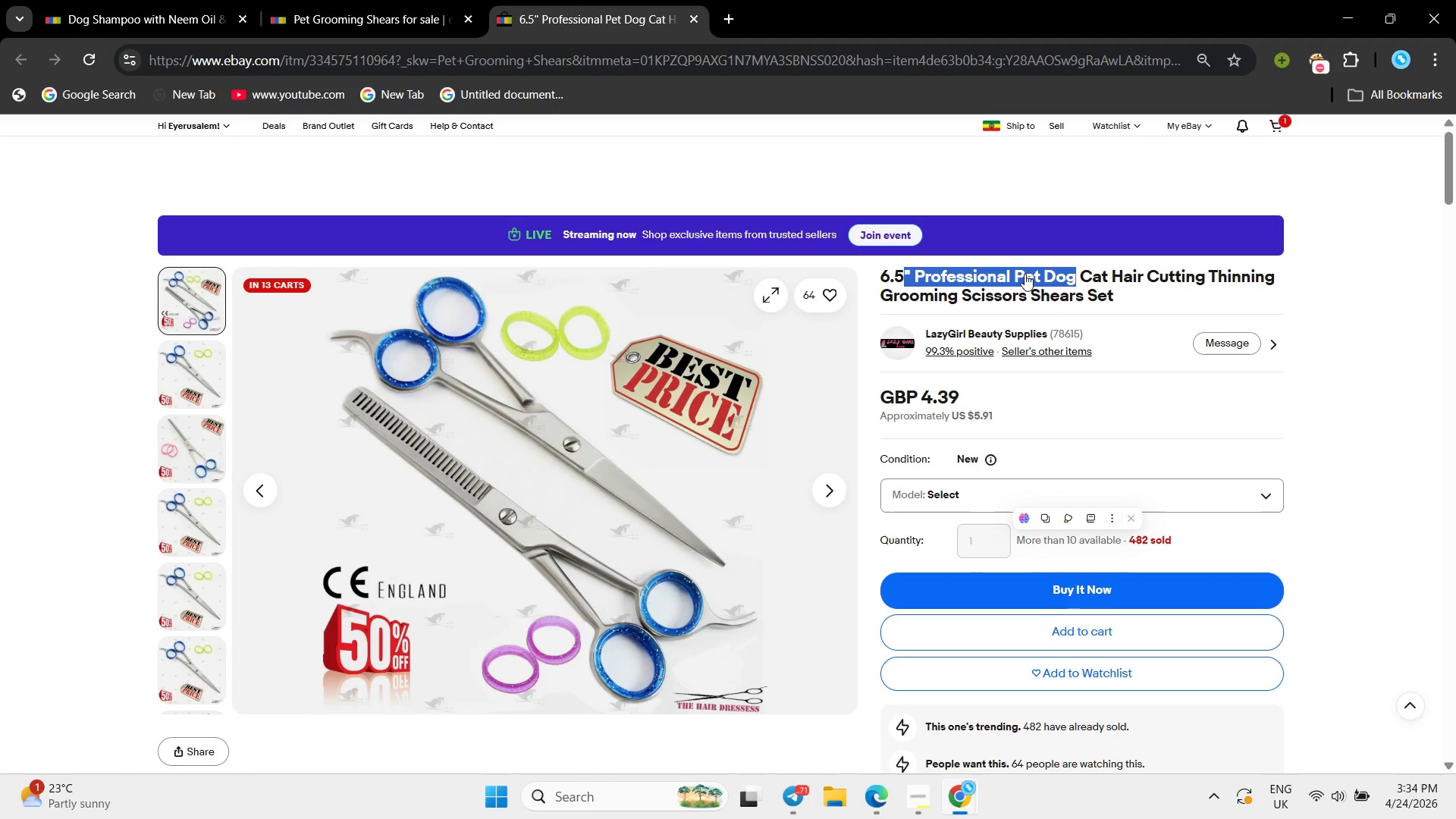 
left_click([1025, 275])
 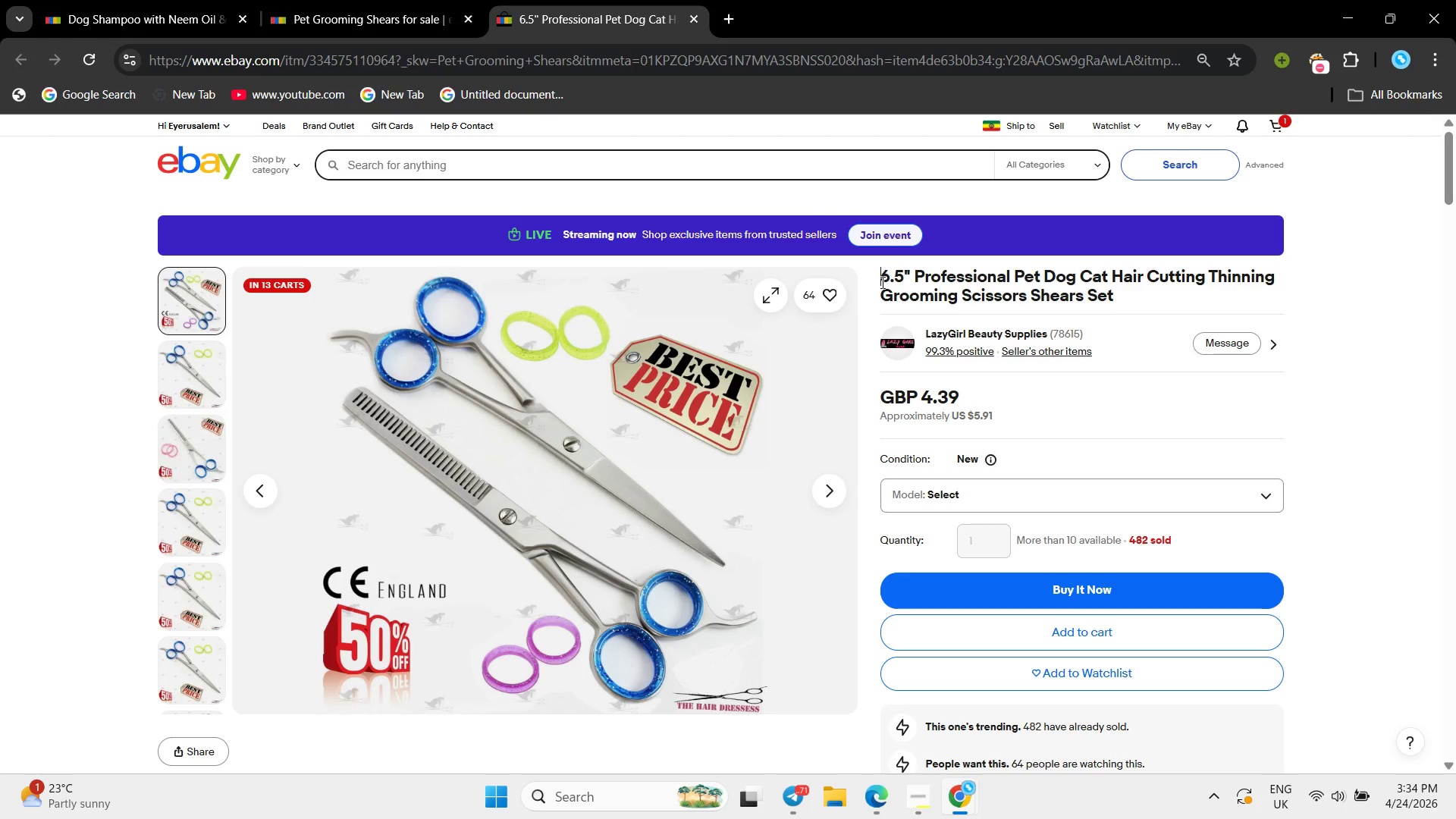 
left_click([881, 282])
 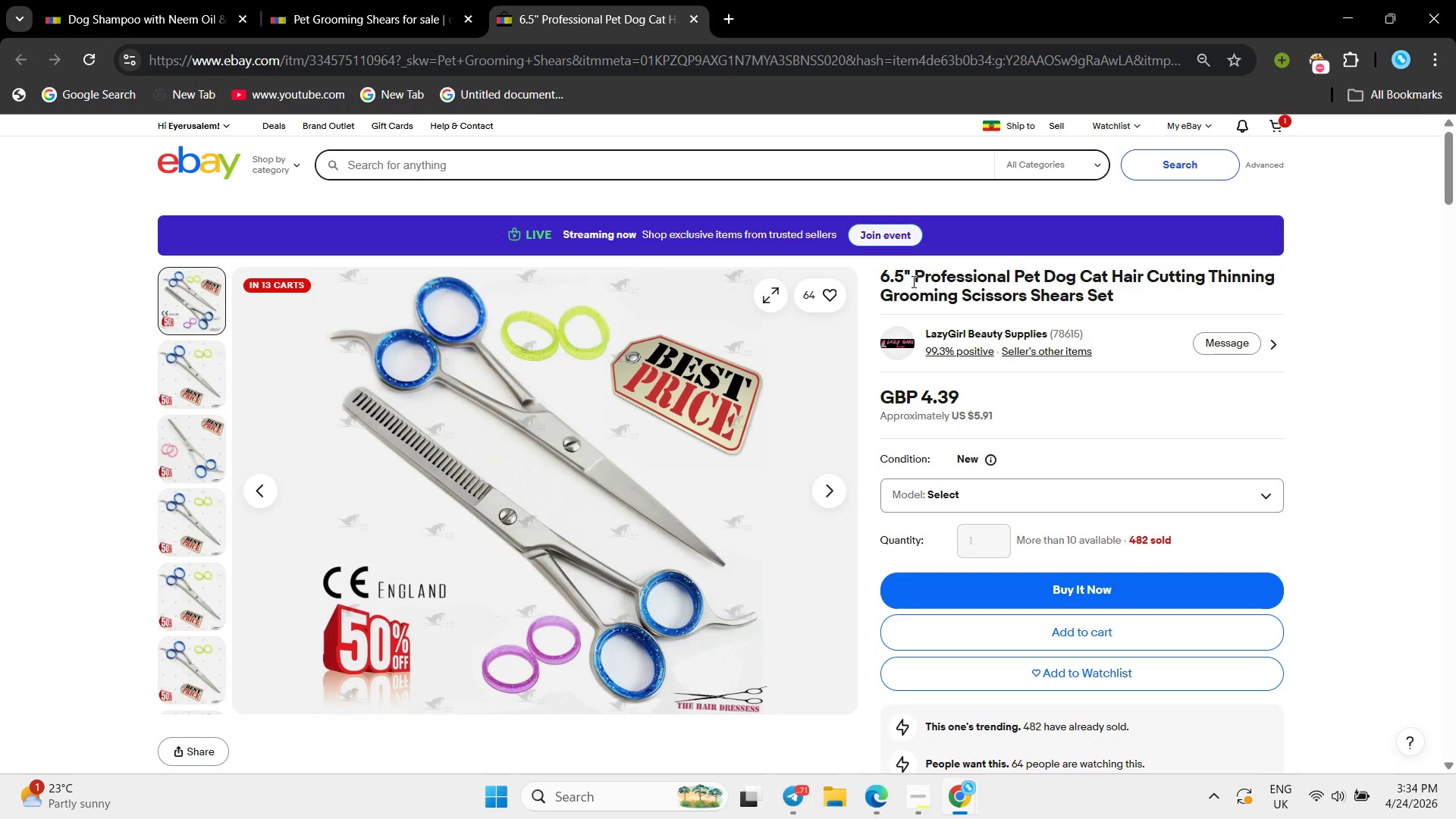 
left_click([912, 281])
 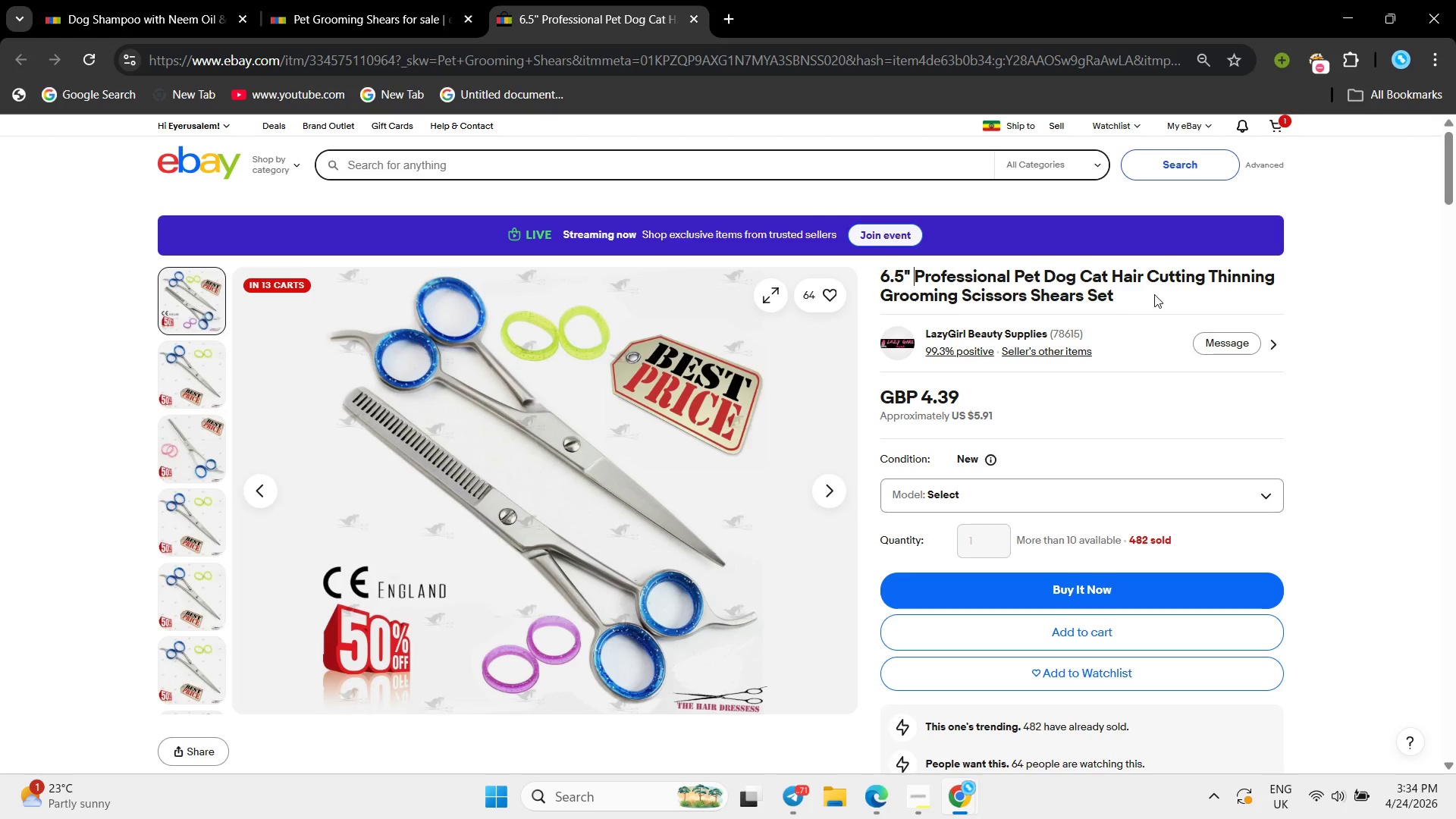 
left_click_drag(start_coordinate=[1125, 295], to_coordinate=[878, 298])
 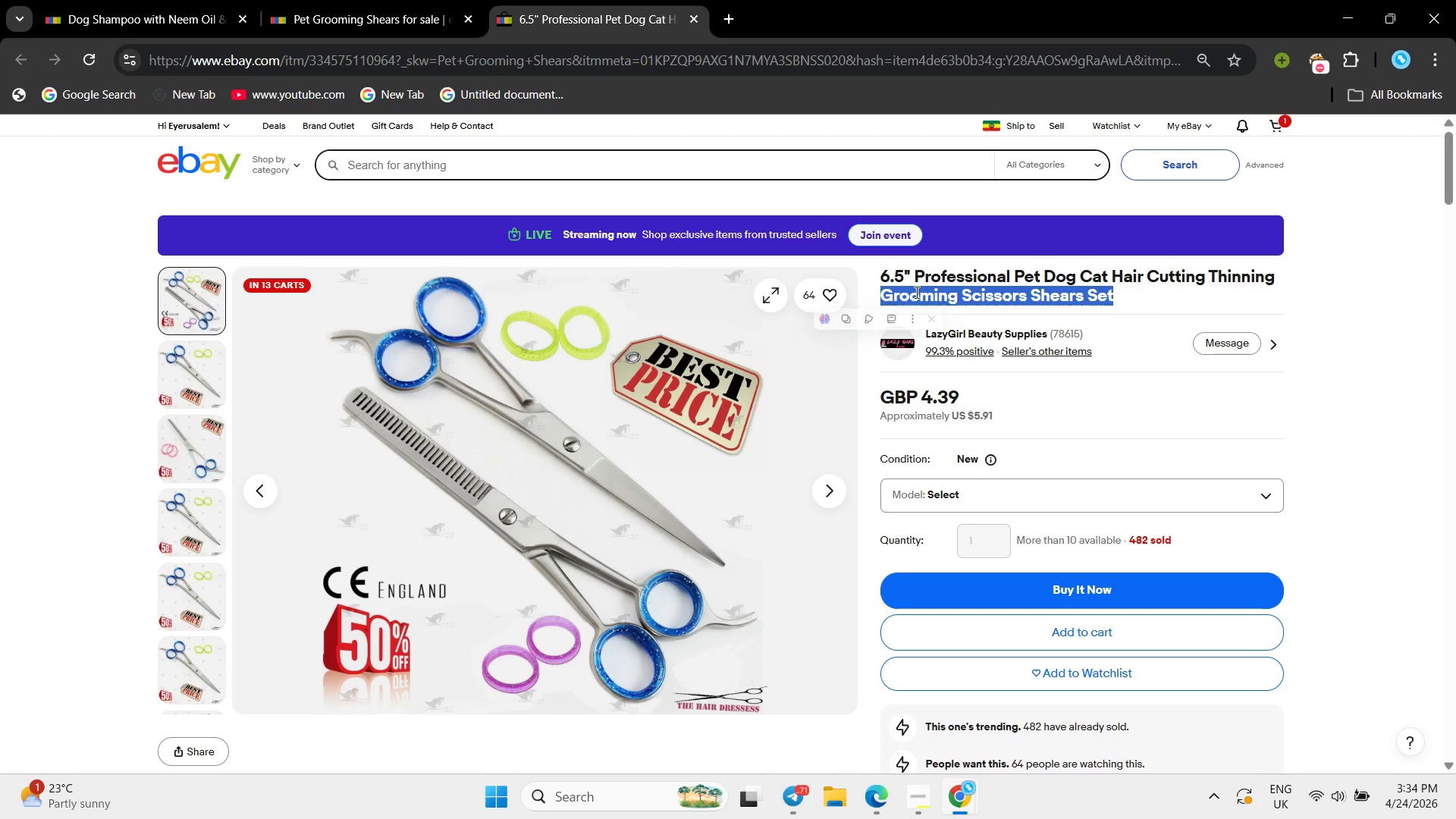 
right_click([915, 292])
 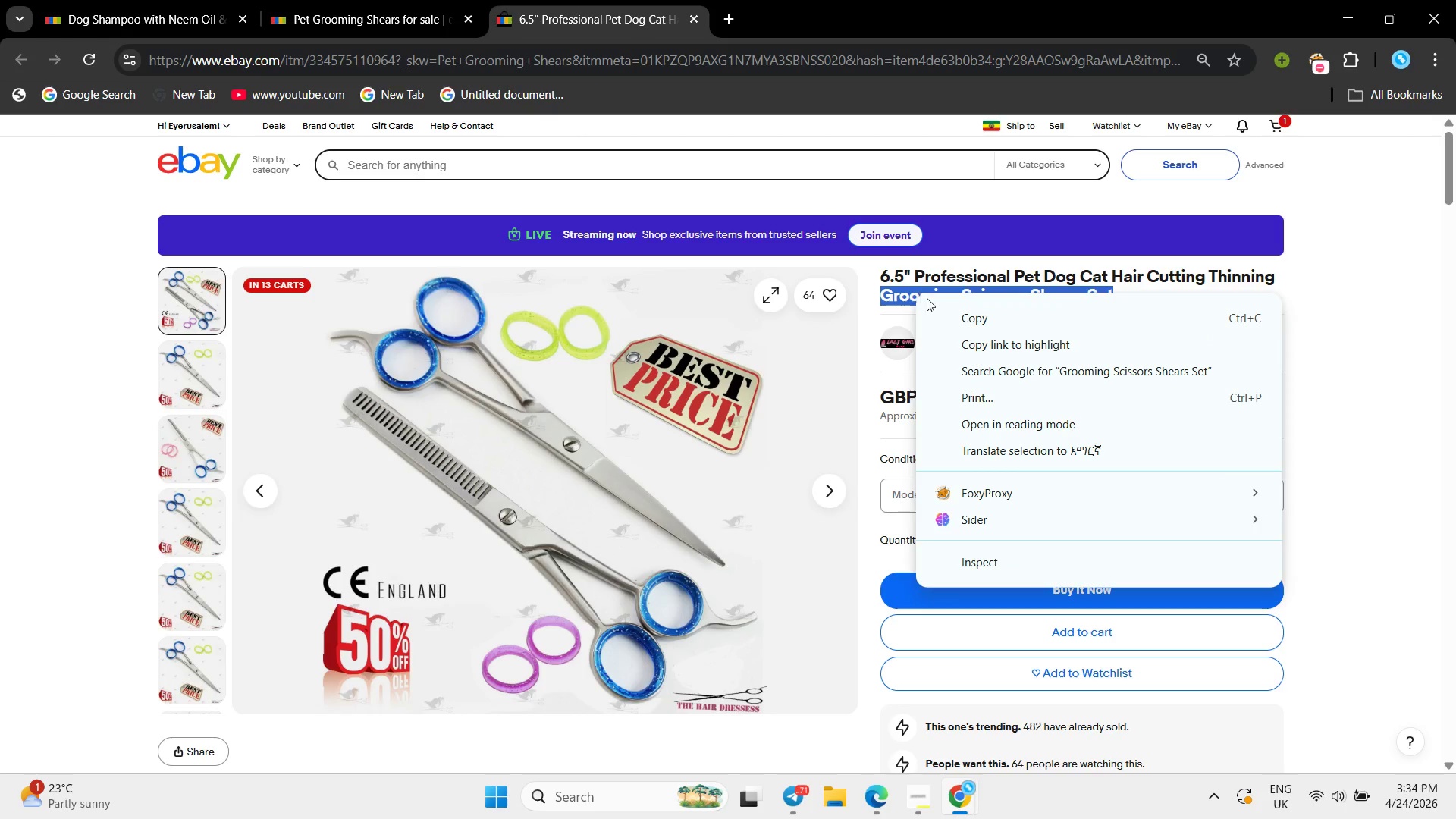 
left_click([931, 301])
 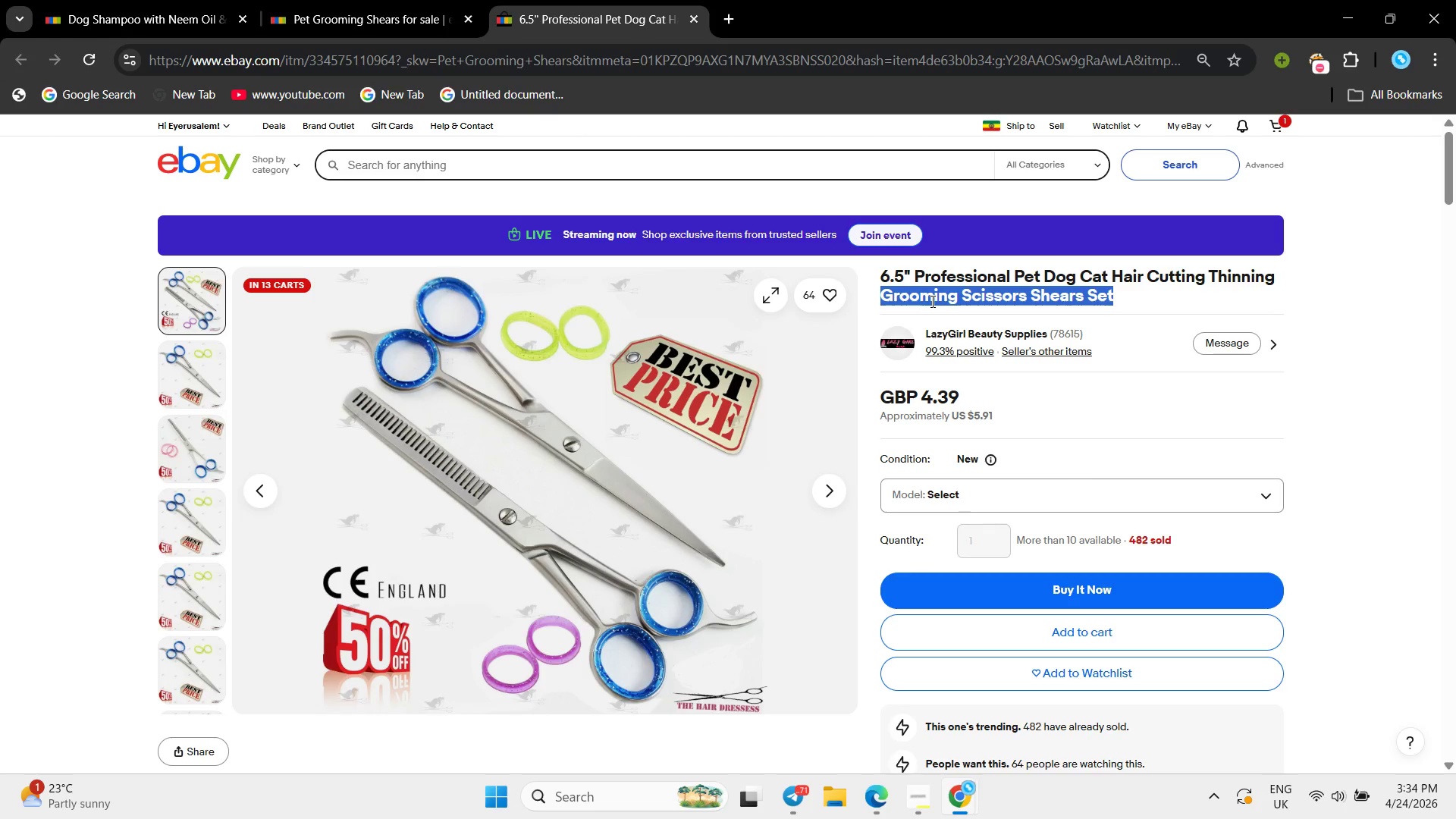 
right_click([931, 301])
 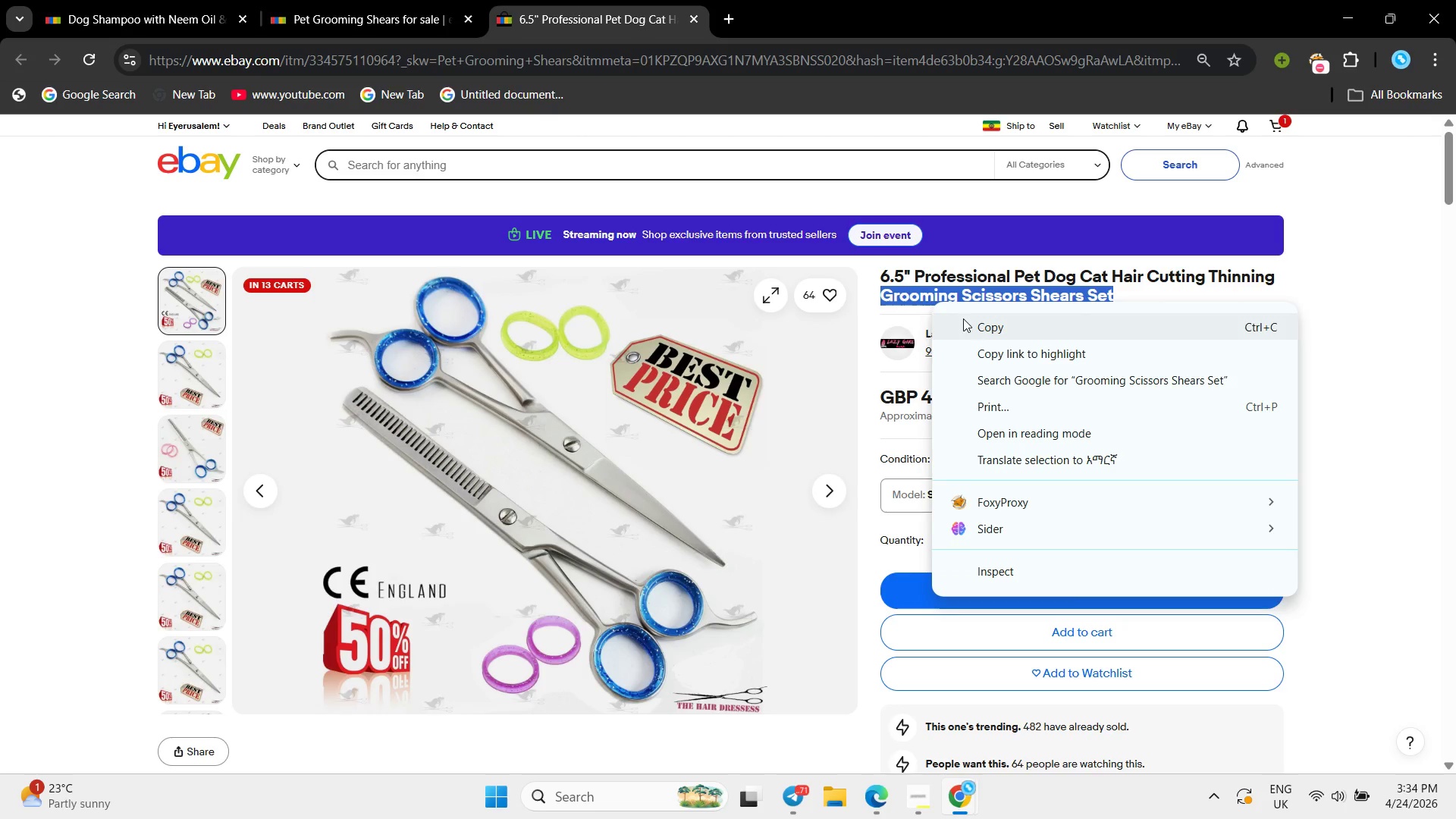 
left_click([971, 324])
 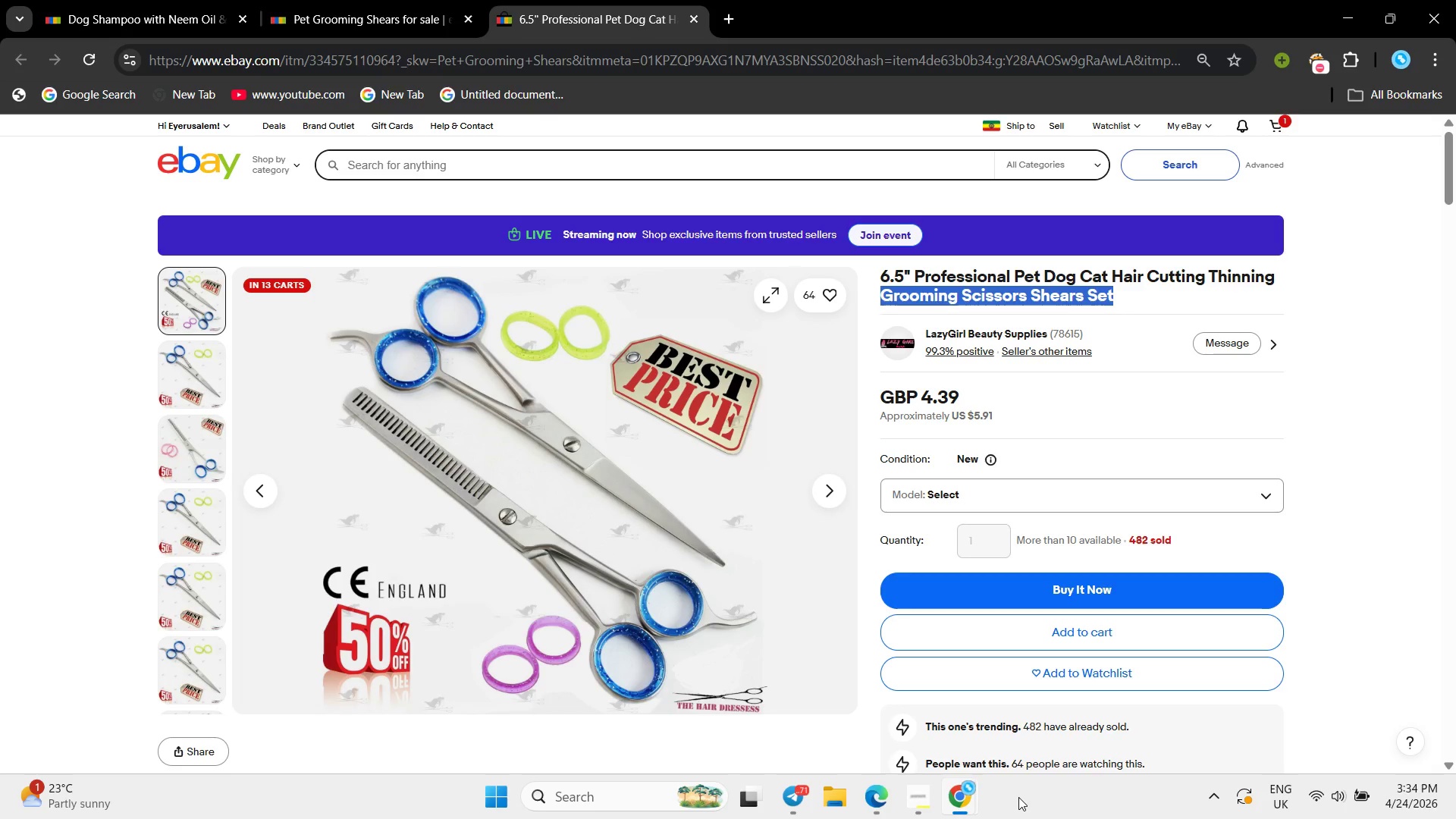 
left_click([965, 806])
 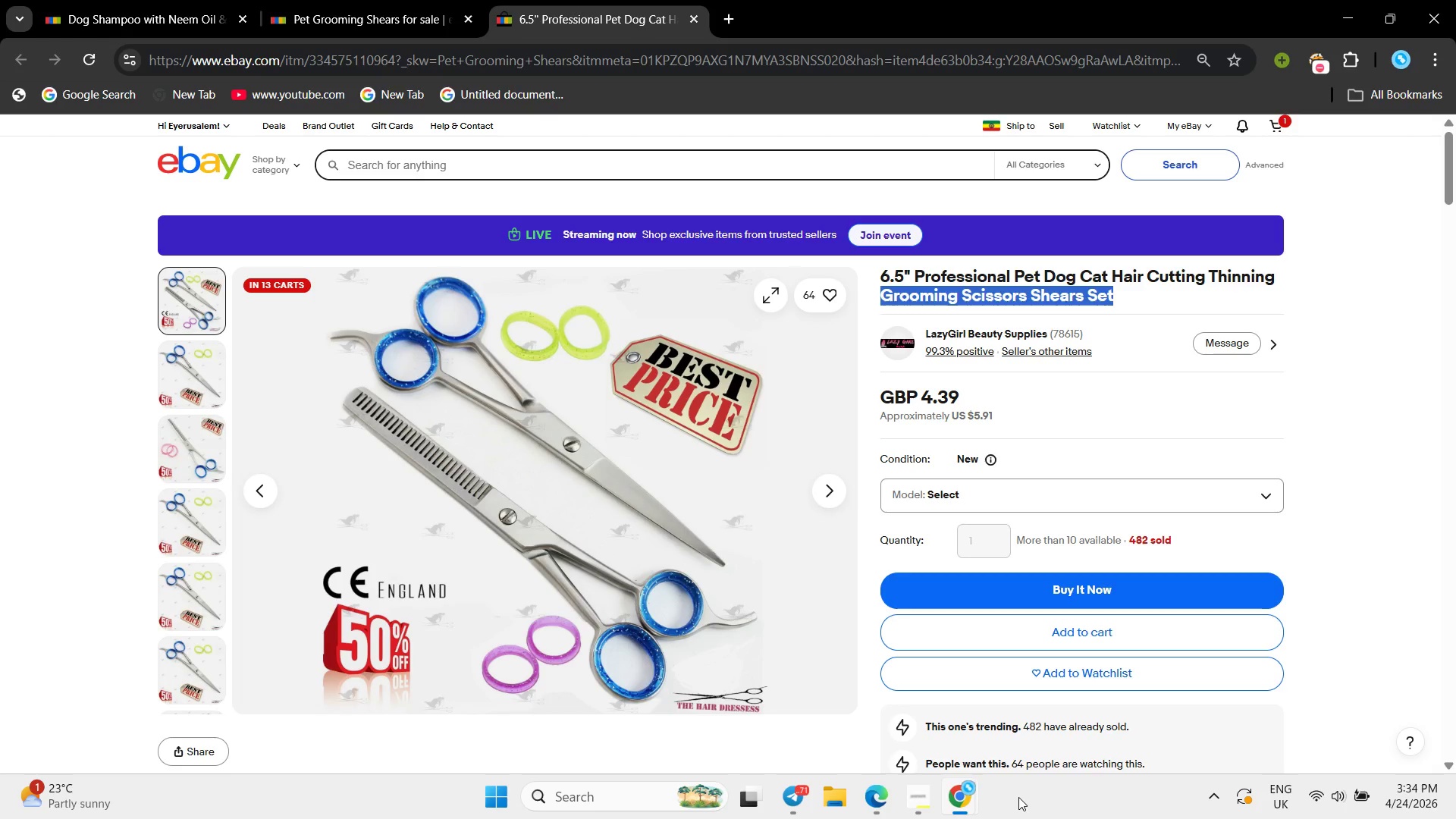 
left_click([956, 792])
 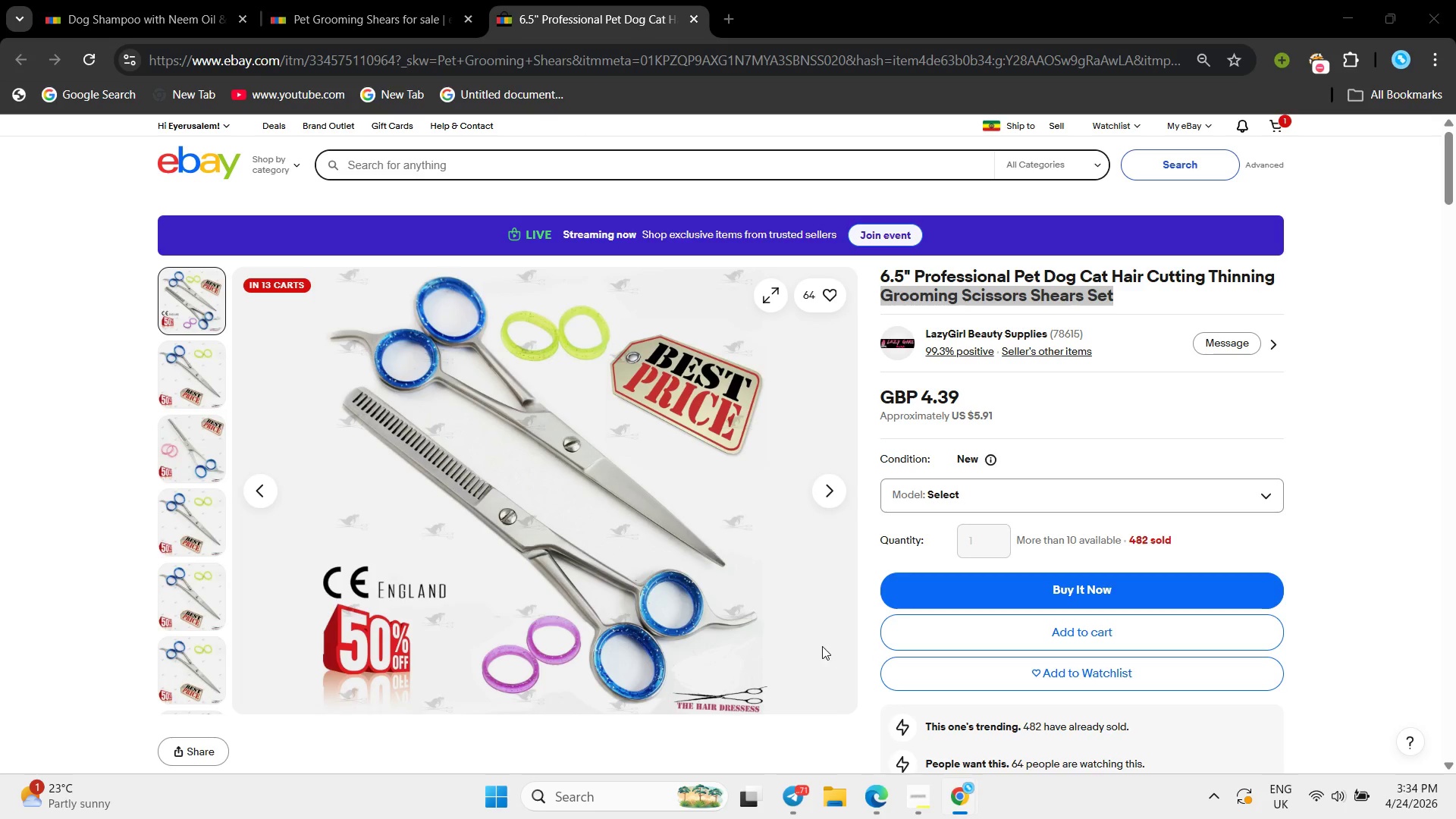 
scroll: coordinate [821, 646], scroll_direction: down, amount: 1.0
 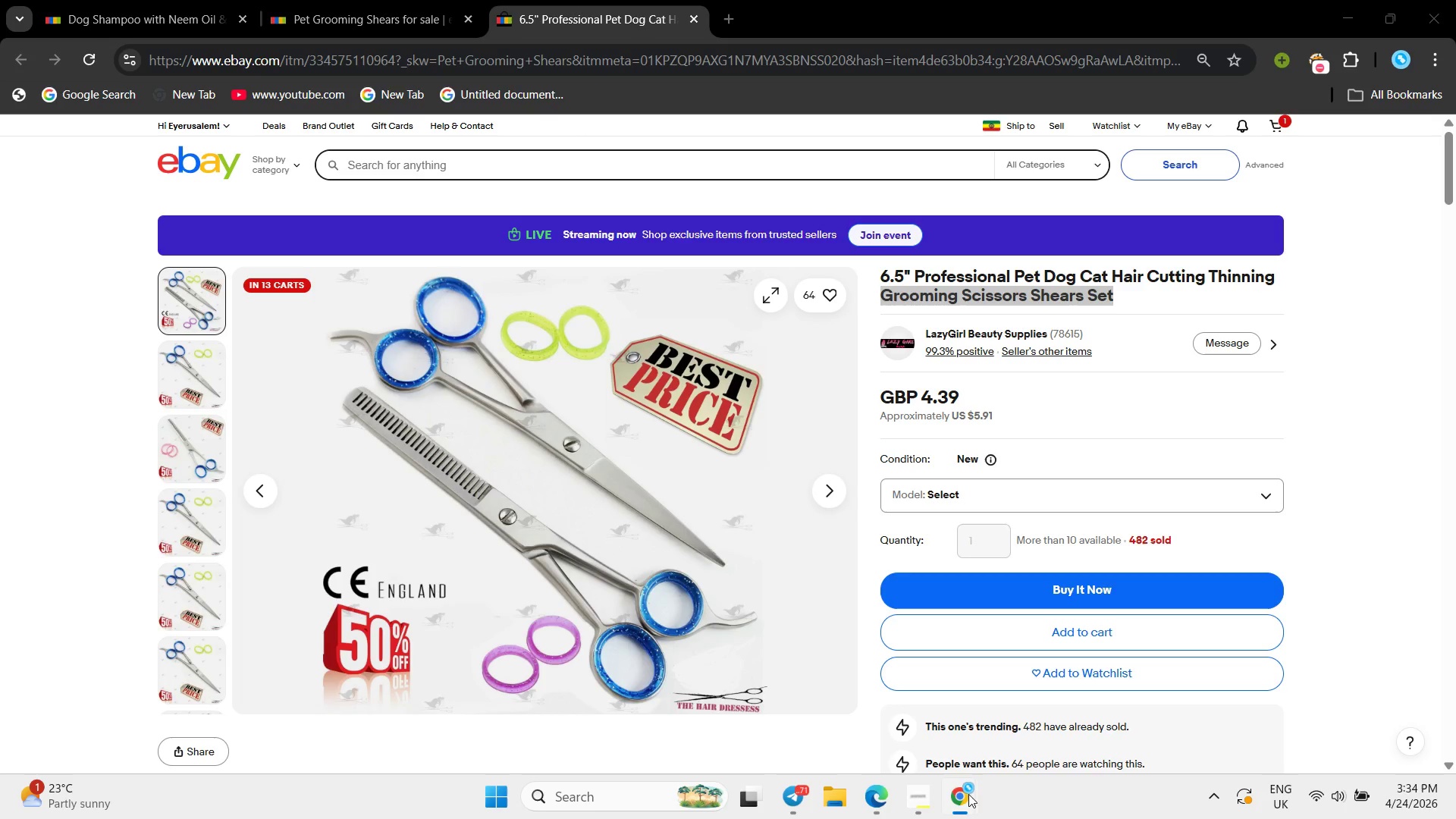 
left_click([942, 802])
 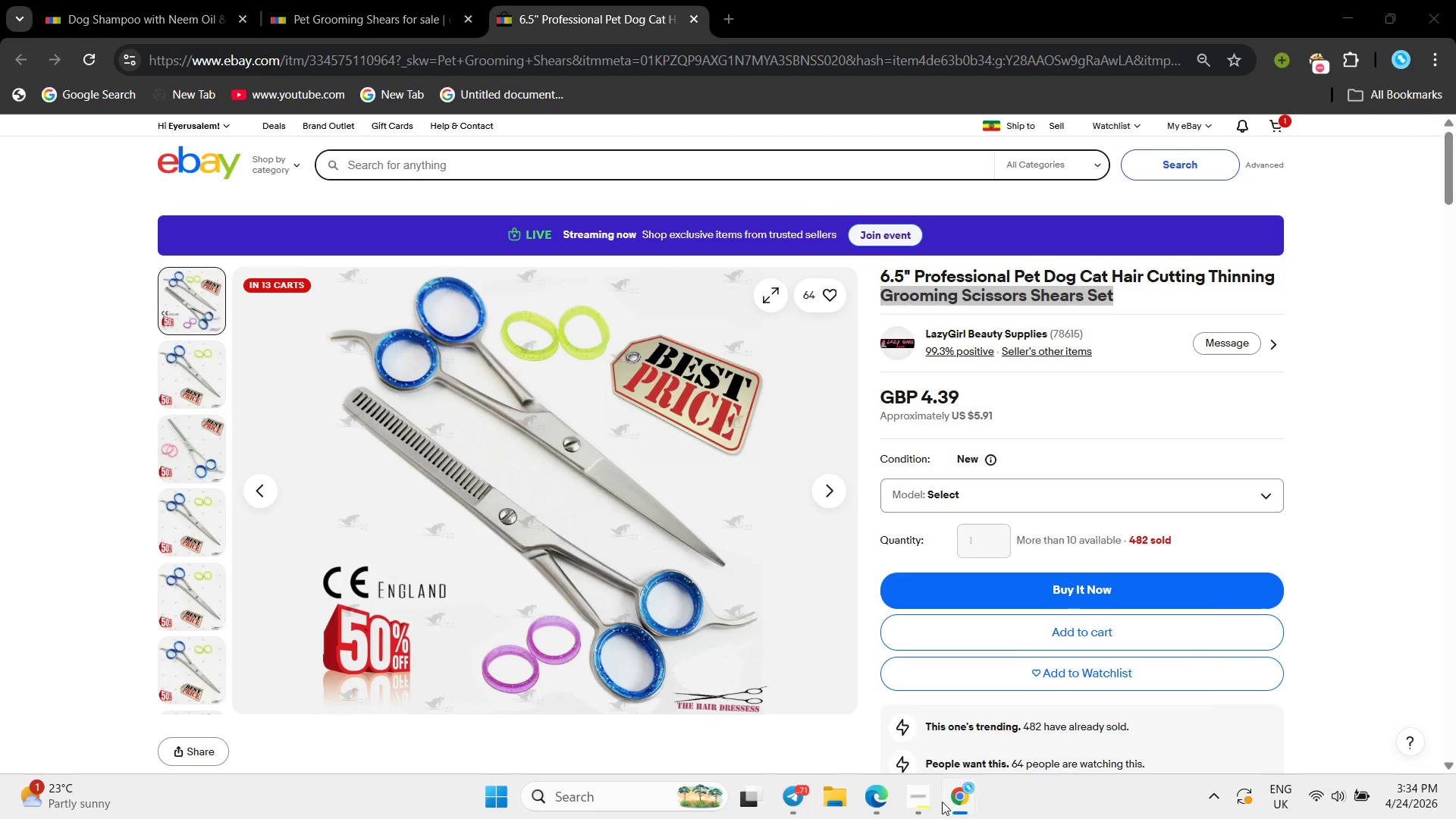 
left_click([959, 794])
 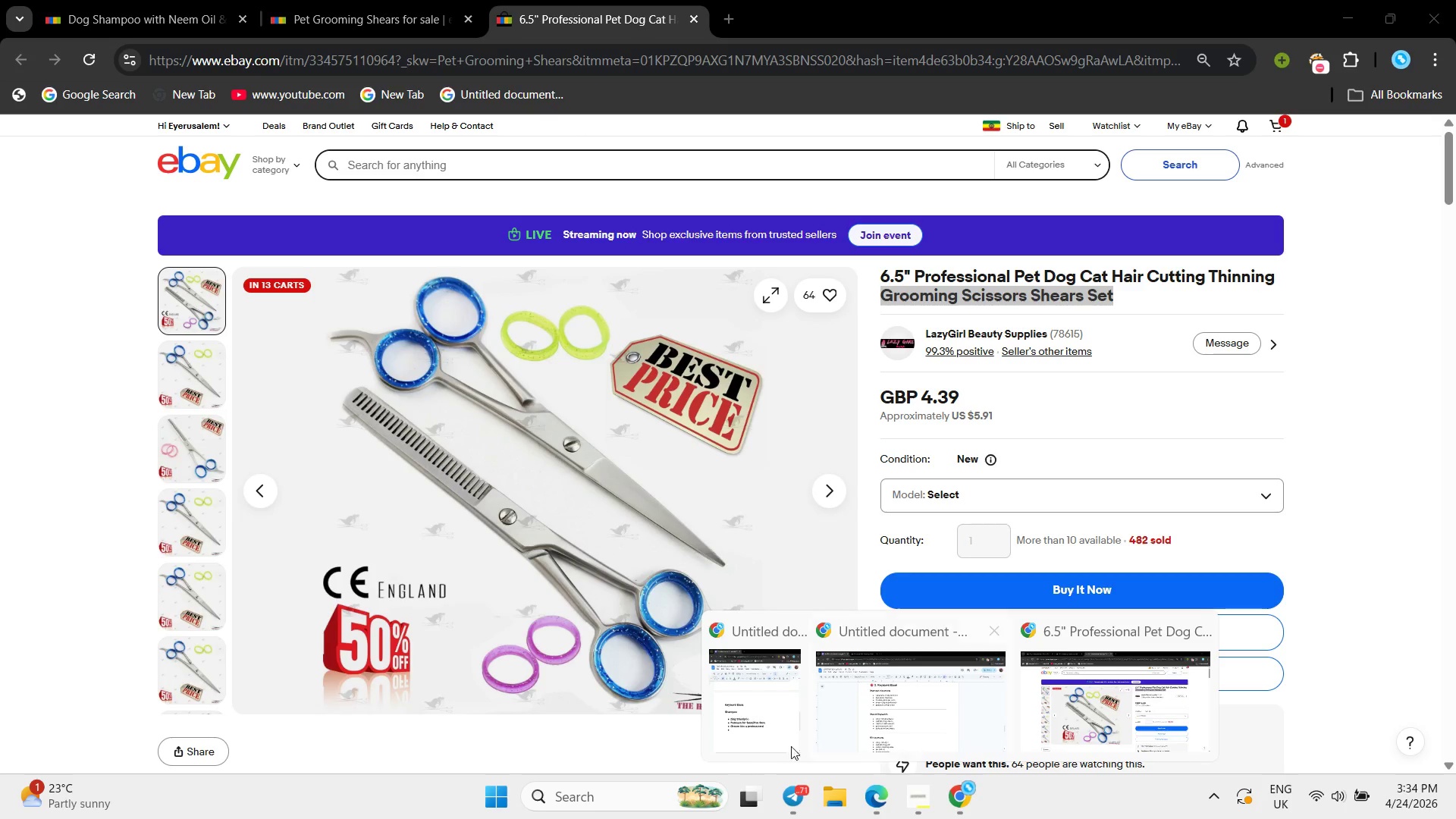 
left_click([739, 735])
 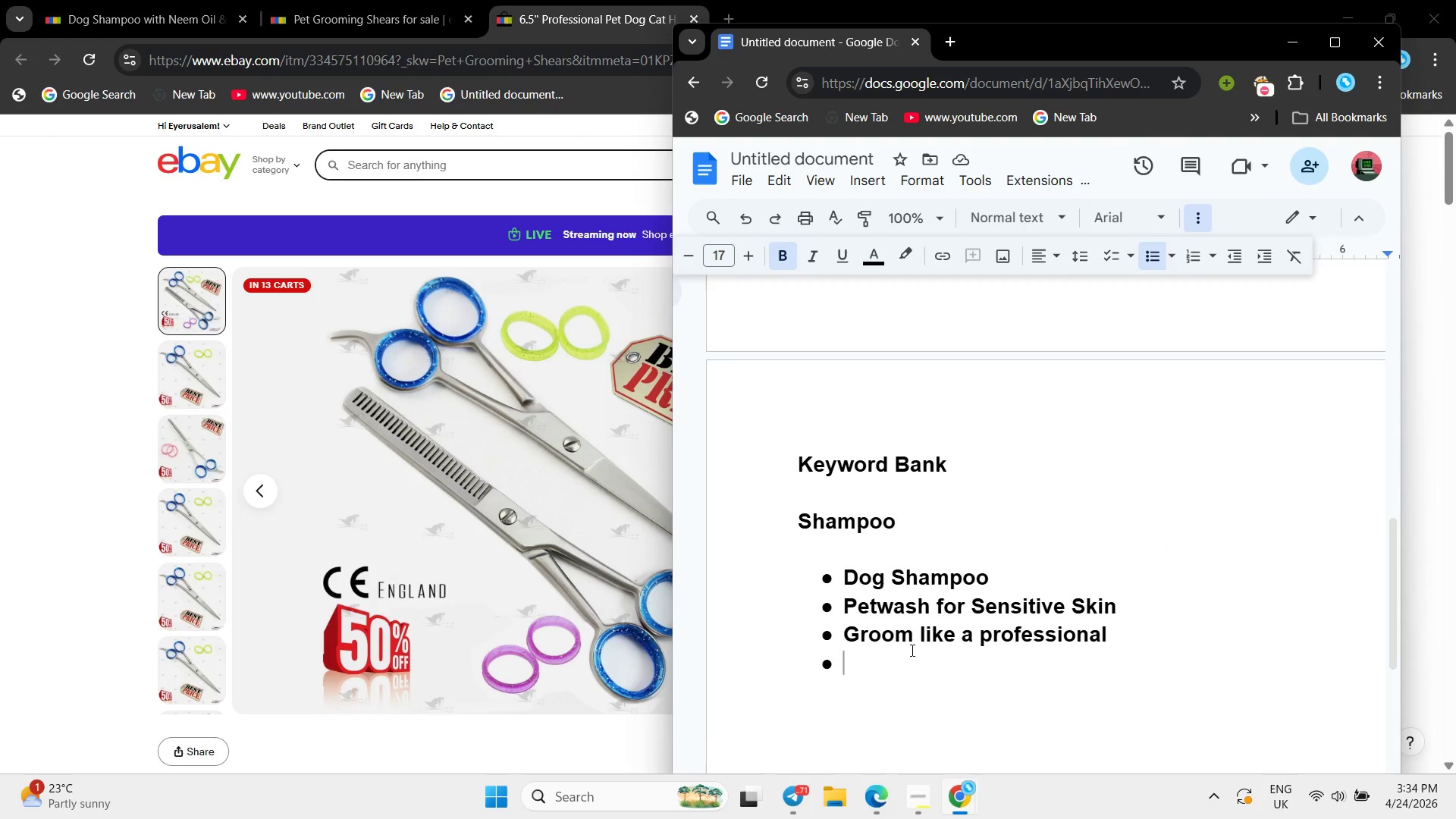 
key(Control+ControlLeft)
 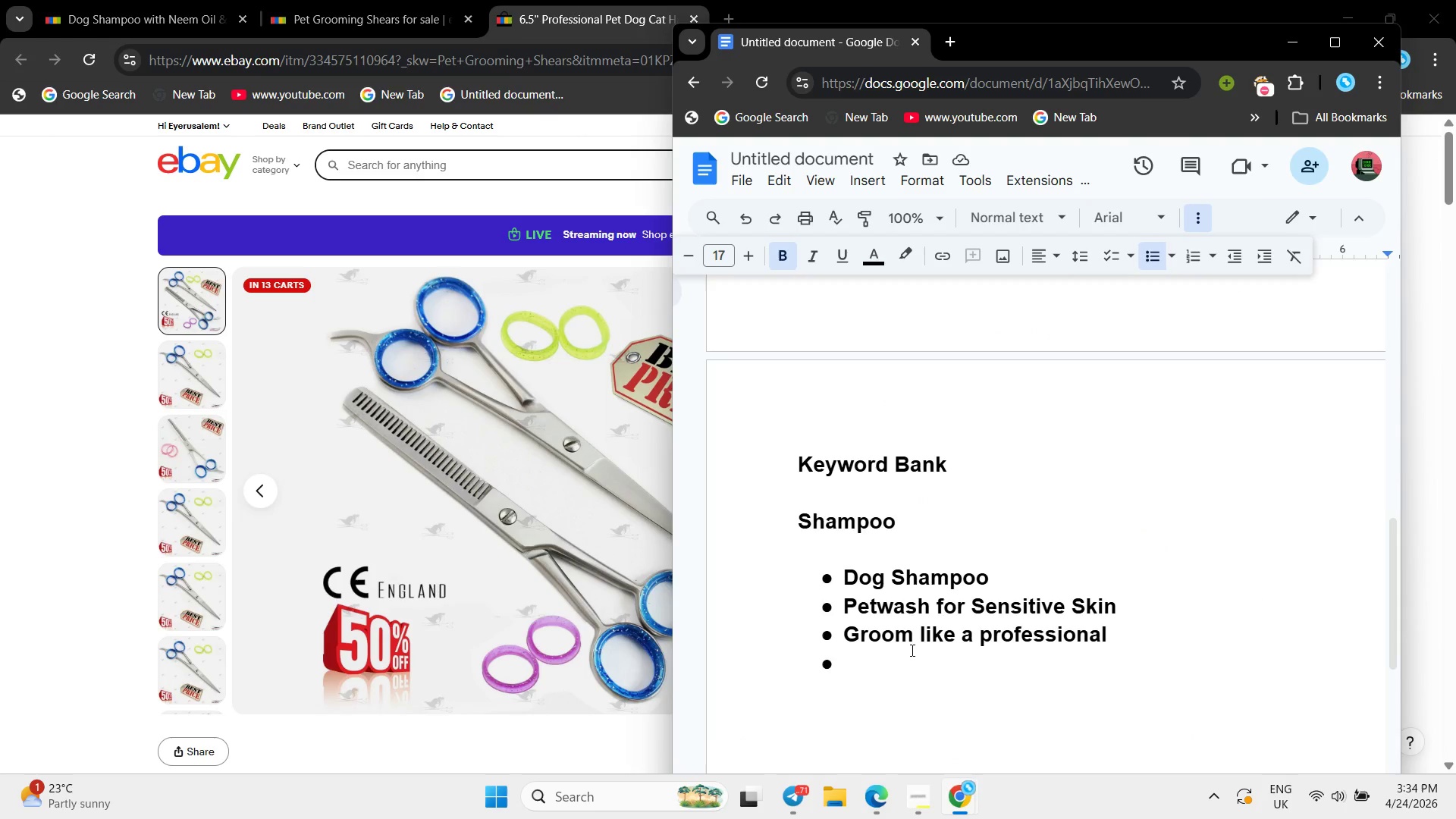 
key(Control+V)
 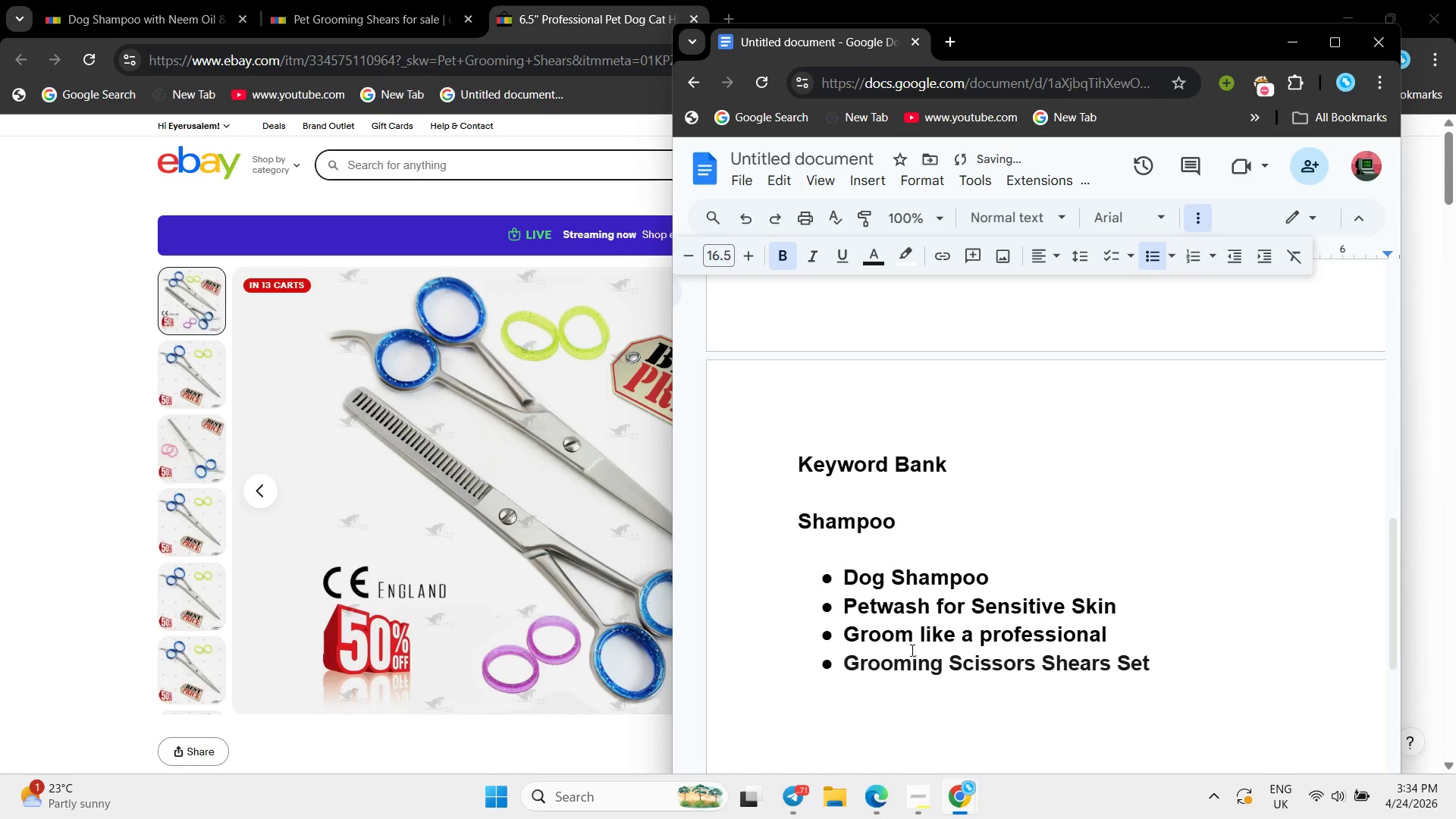 
key(Control+ControlLeft)
 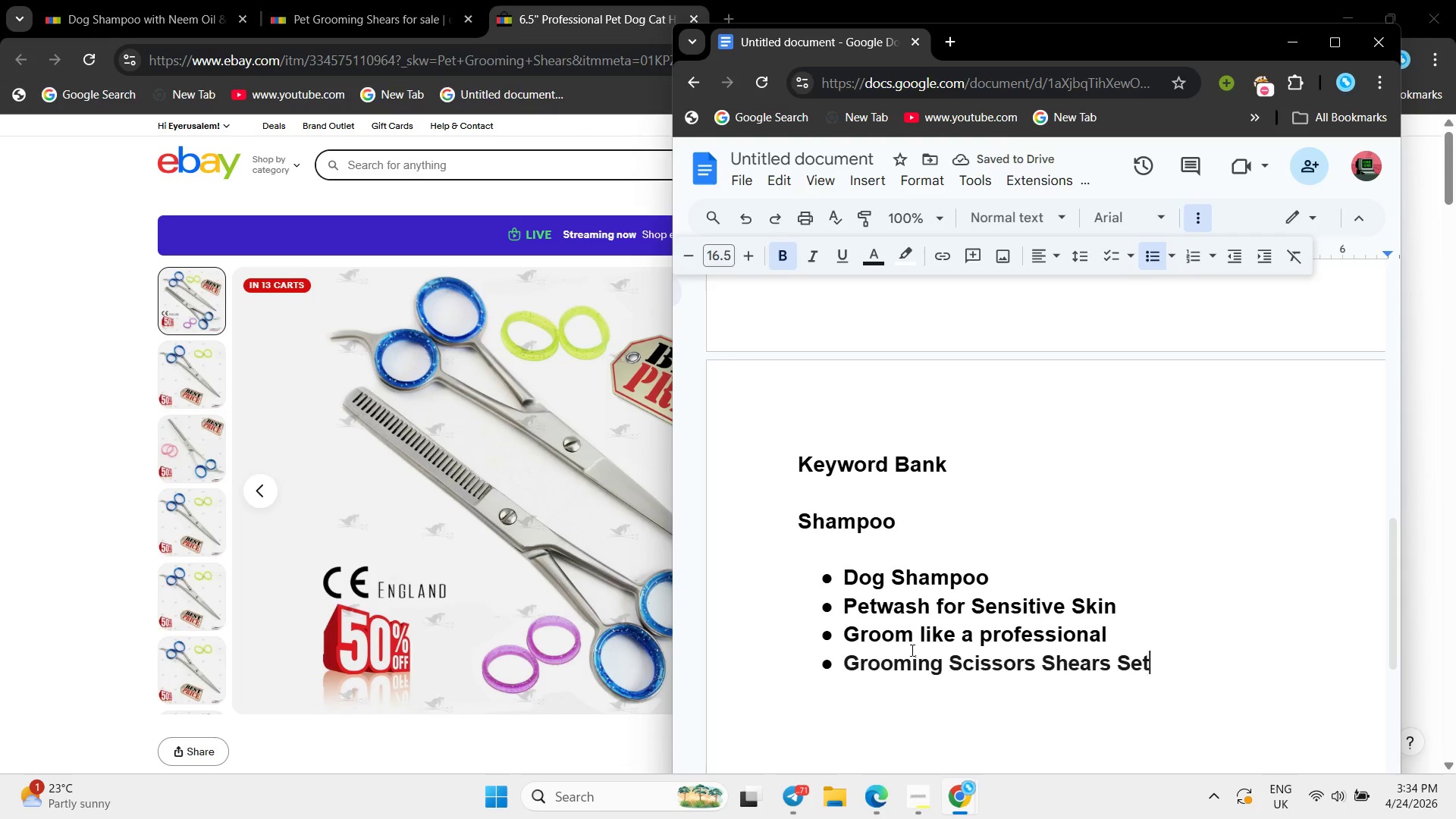 
key(Control+Z)
 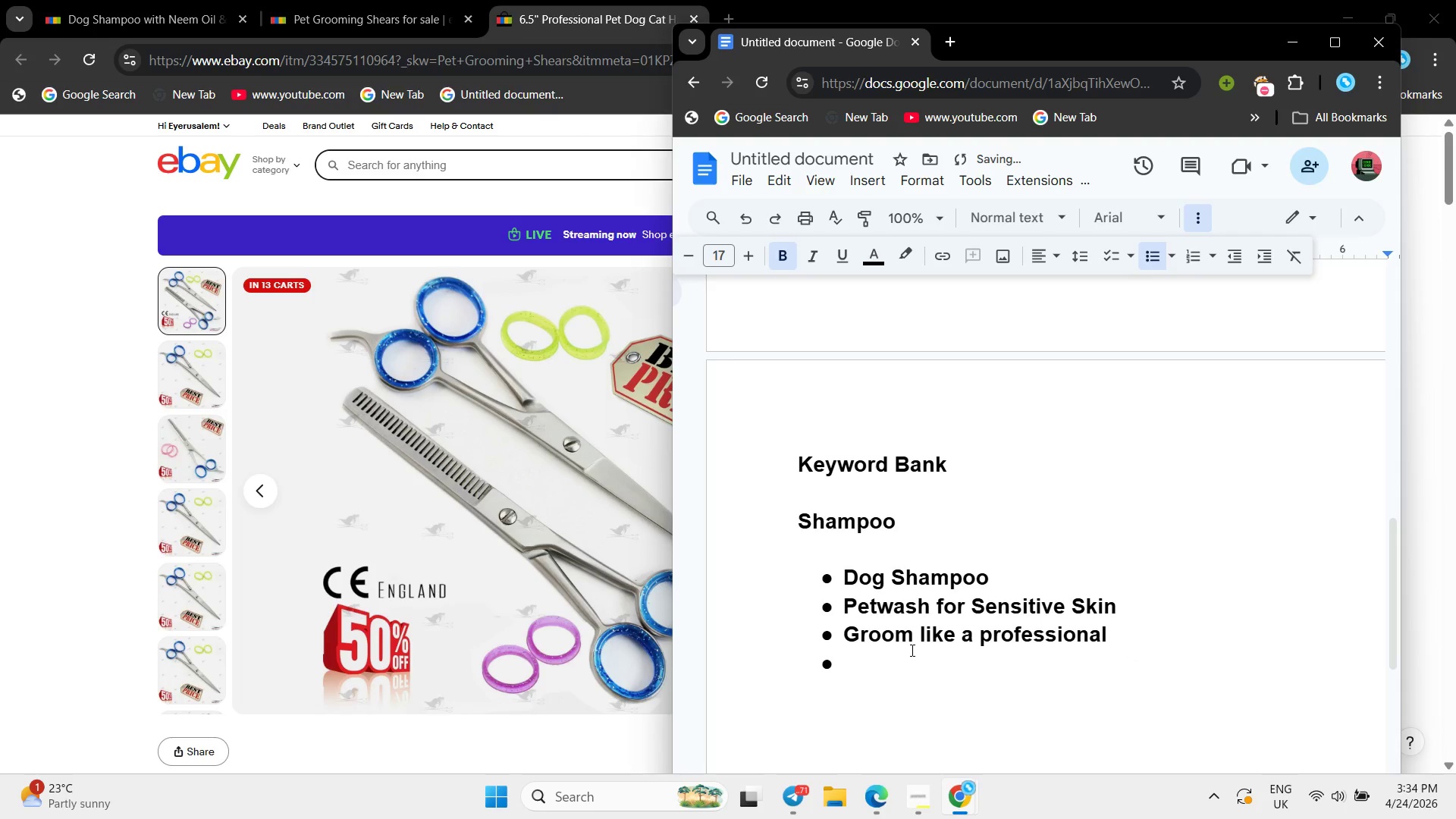 
key(Enter)
 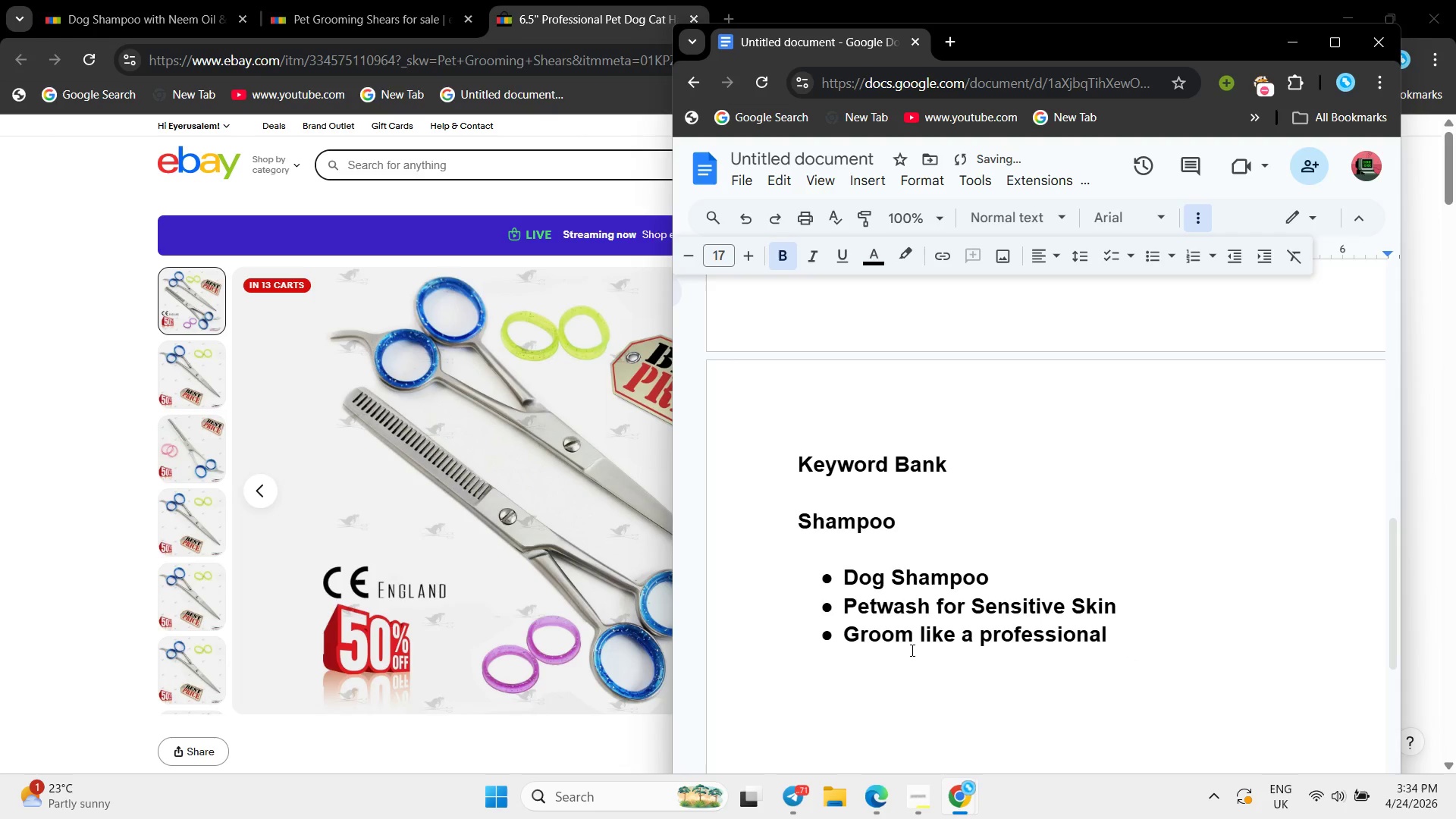 
type(A)
key(Backspace)
type(Shears)
 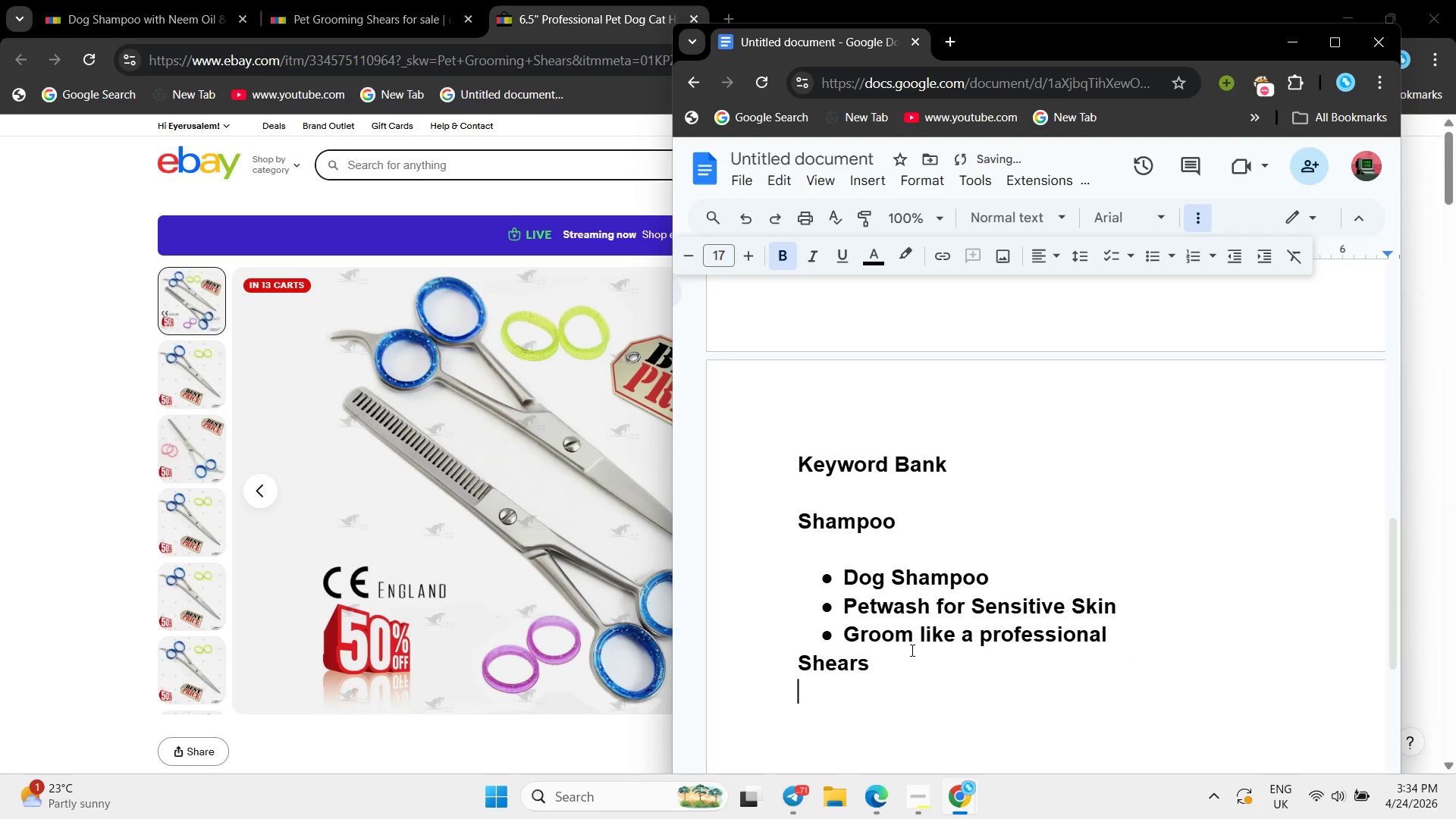 
key(Enter)
 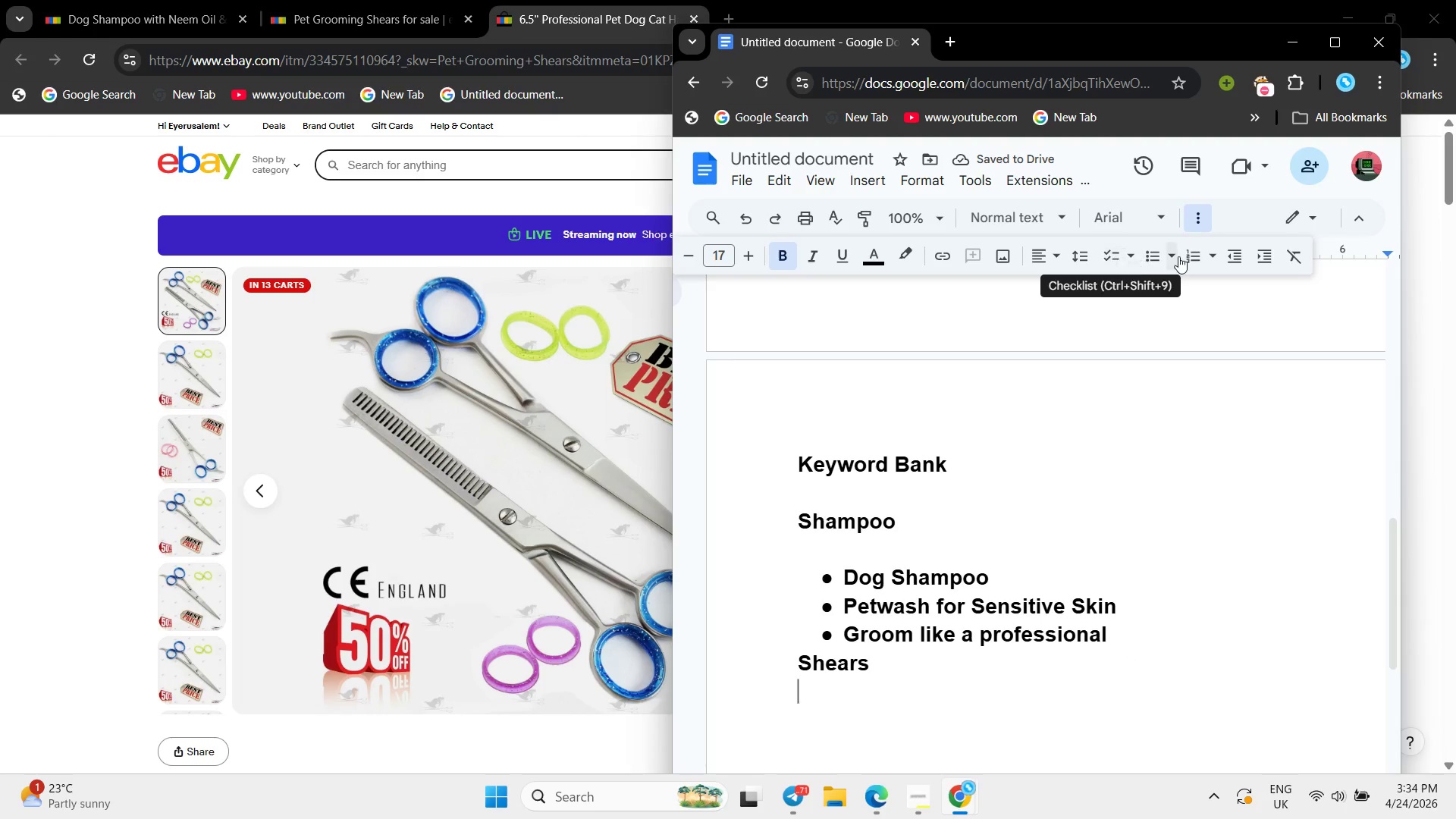 
wait(5.12)
 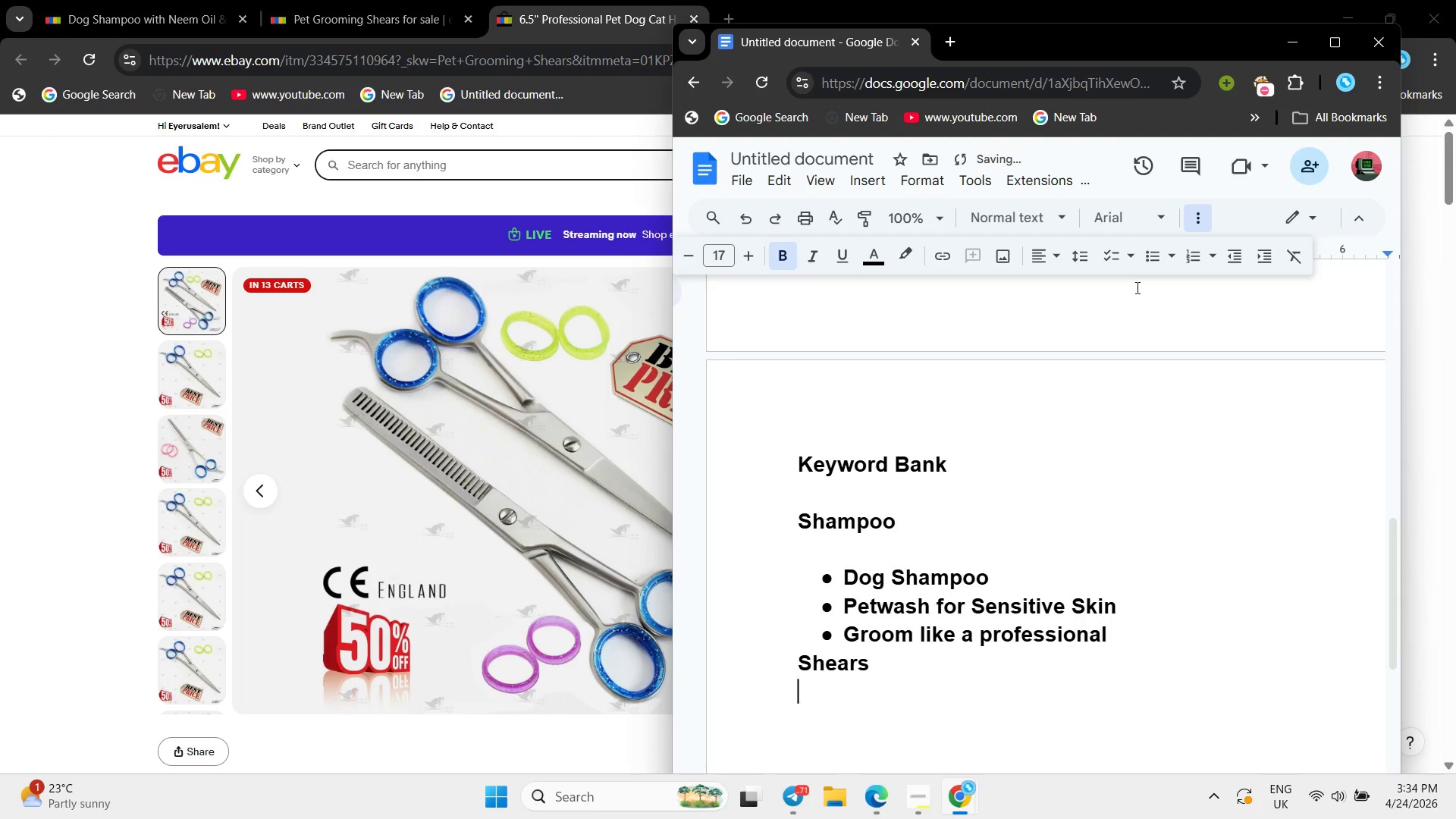 
left_click([1159, 261])
 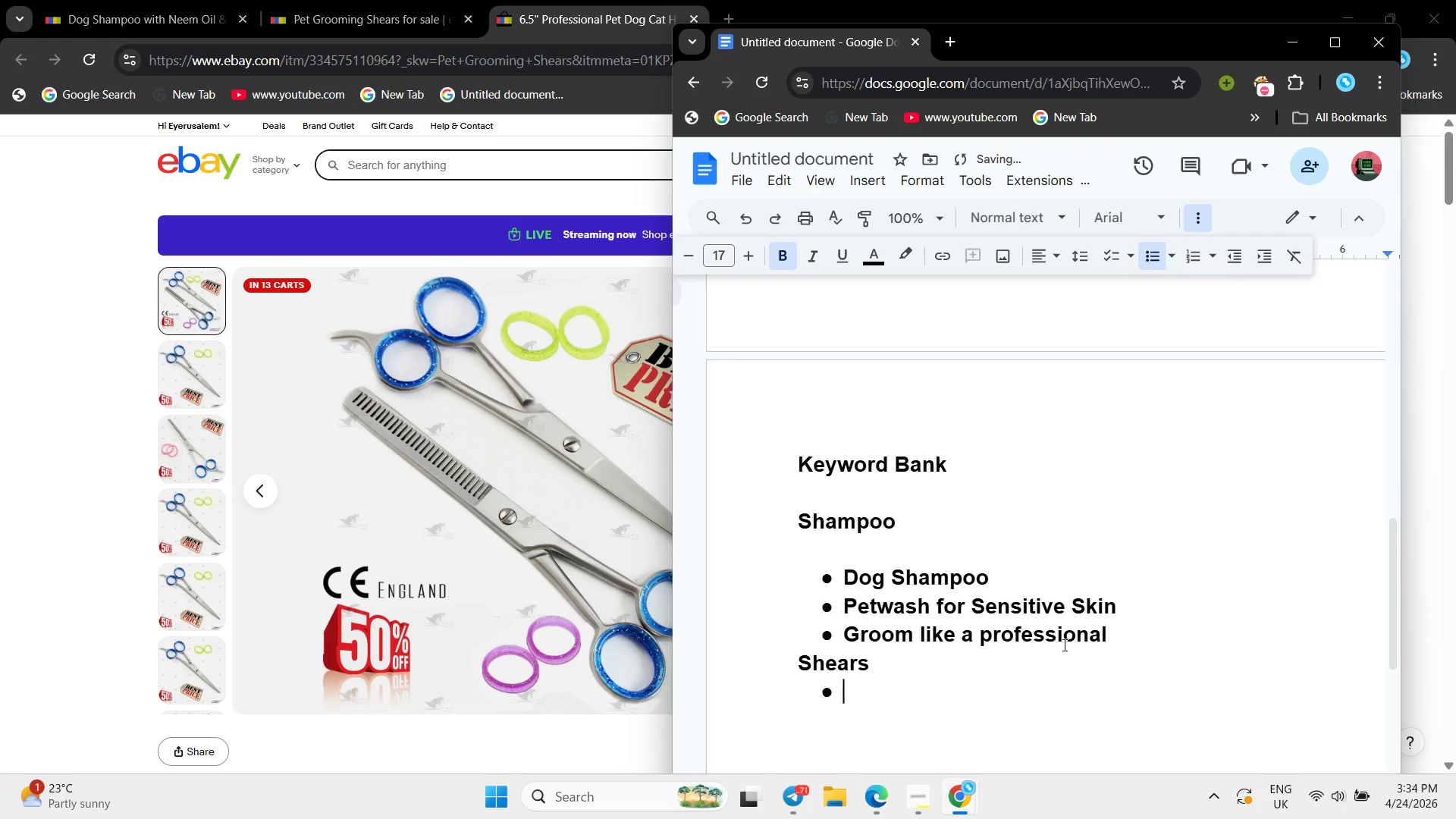 
key(Space)
 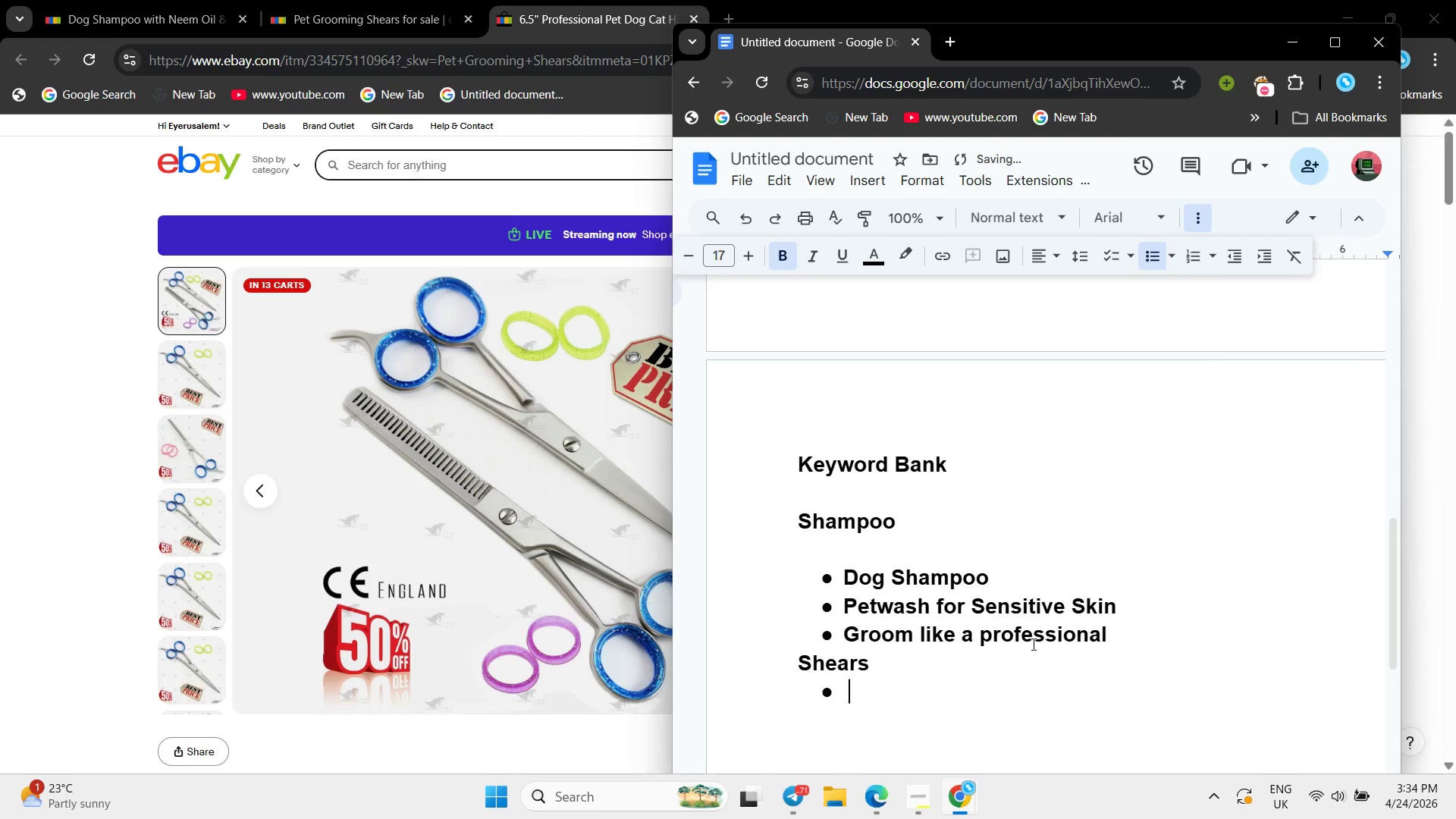 
scroll: coordinate [1029, 643], scroll_direction: down, amount: 2.0
 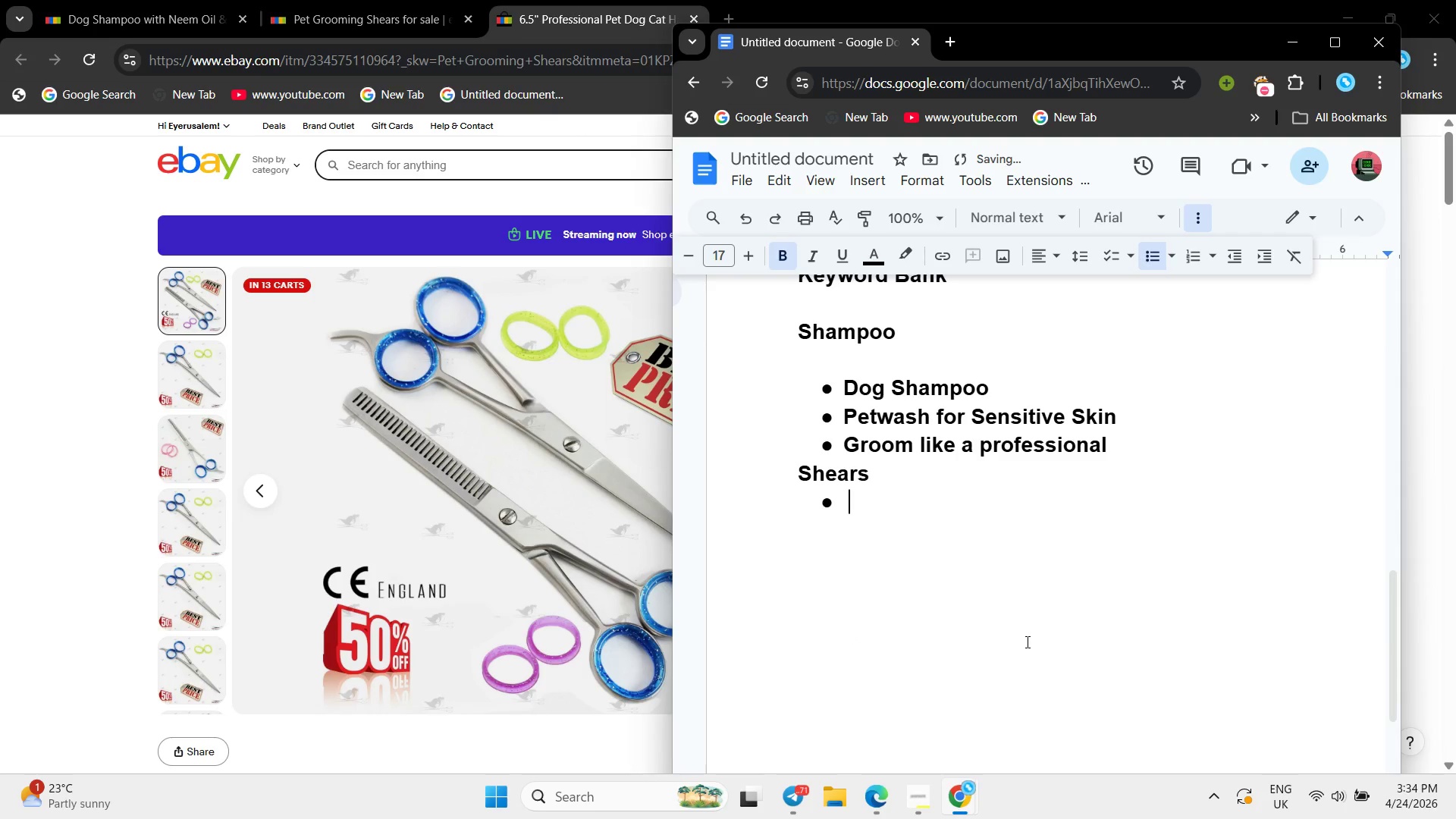 
key(Control+V)
 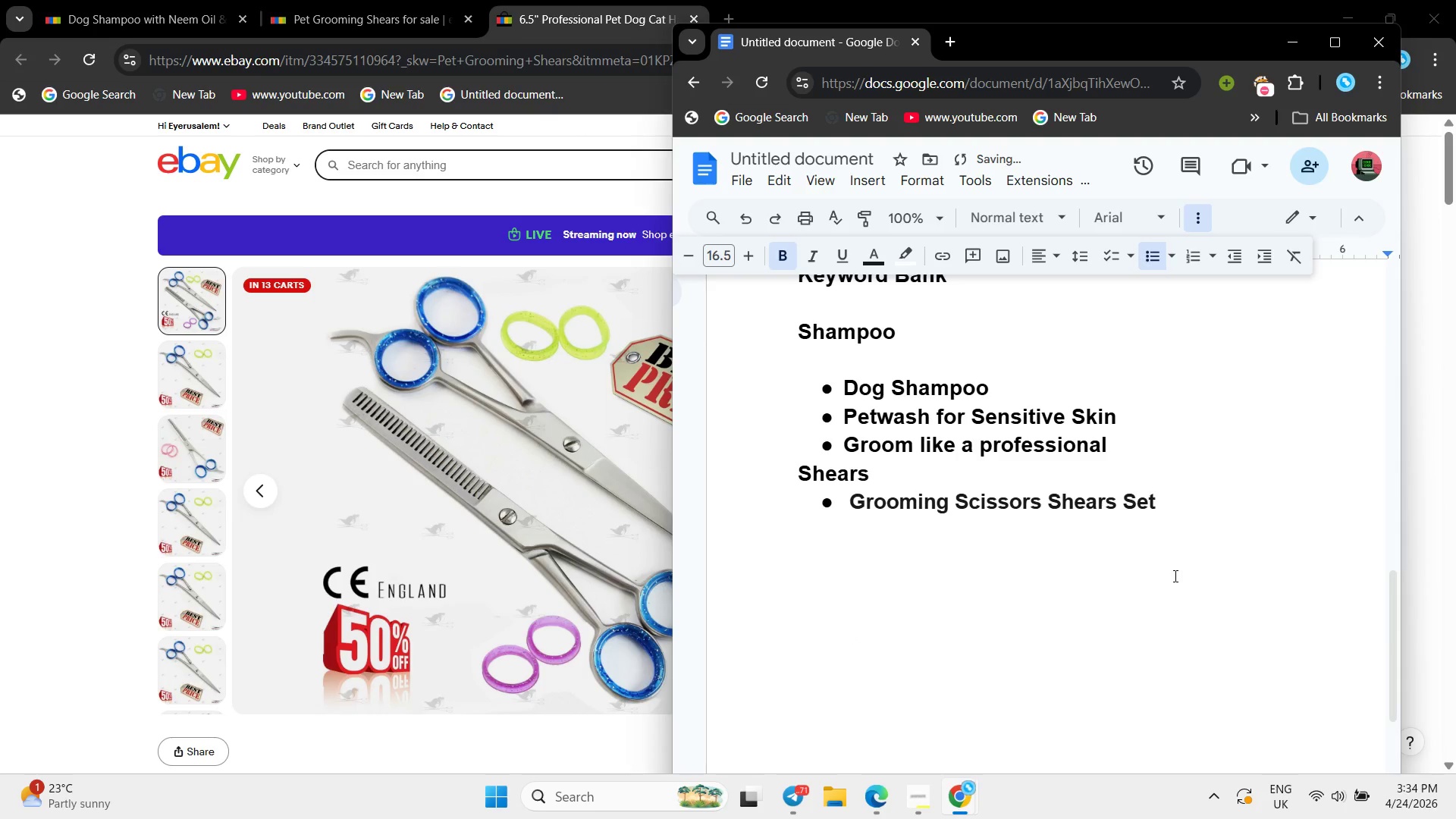 
key(Enter)
 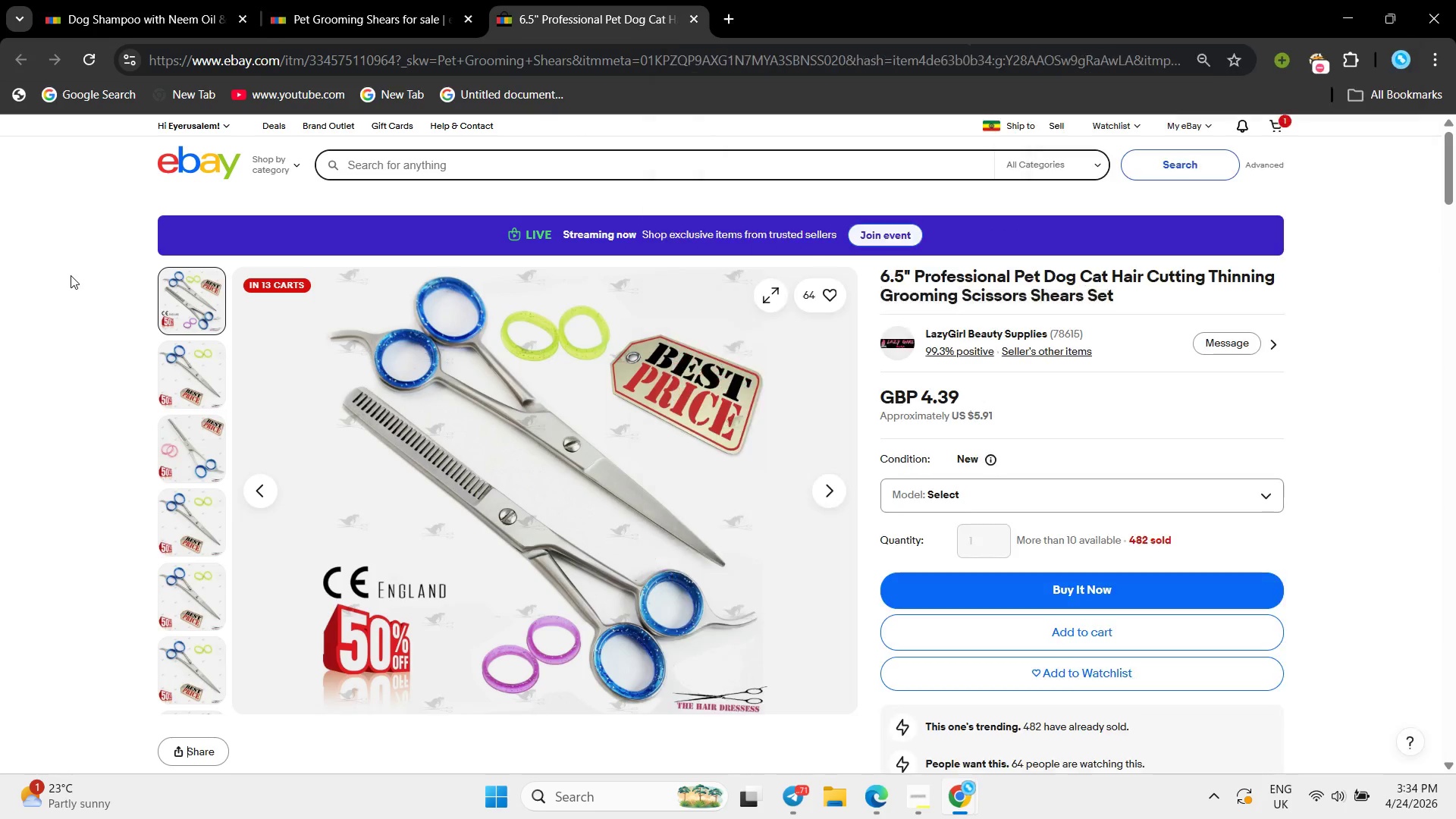 
double_click([372, 0])
 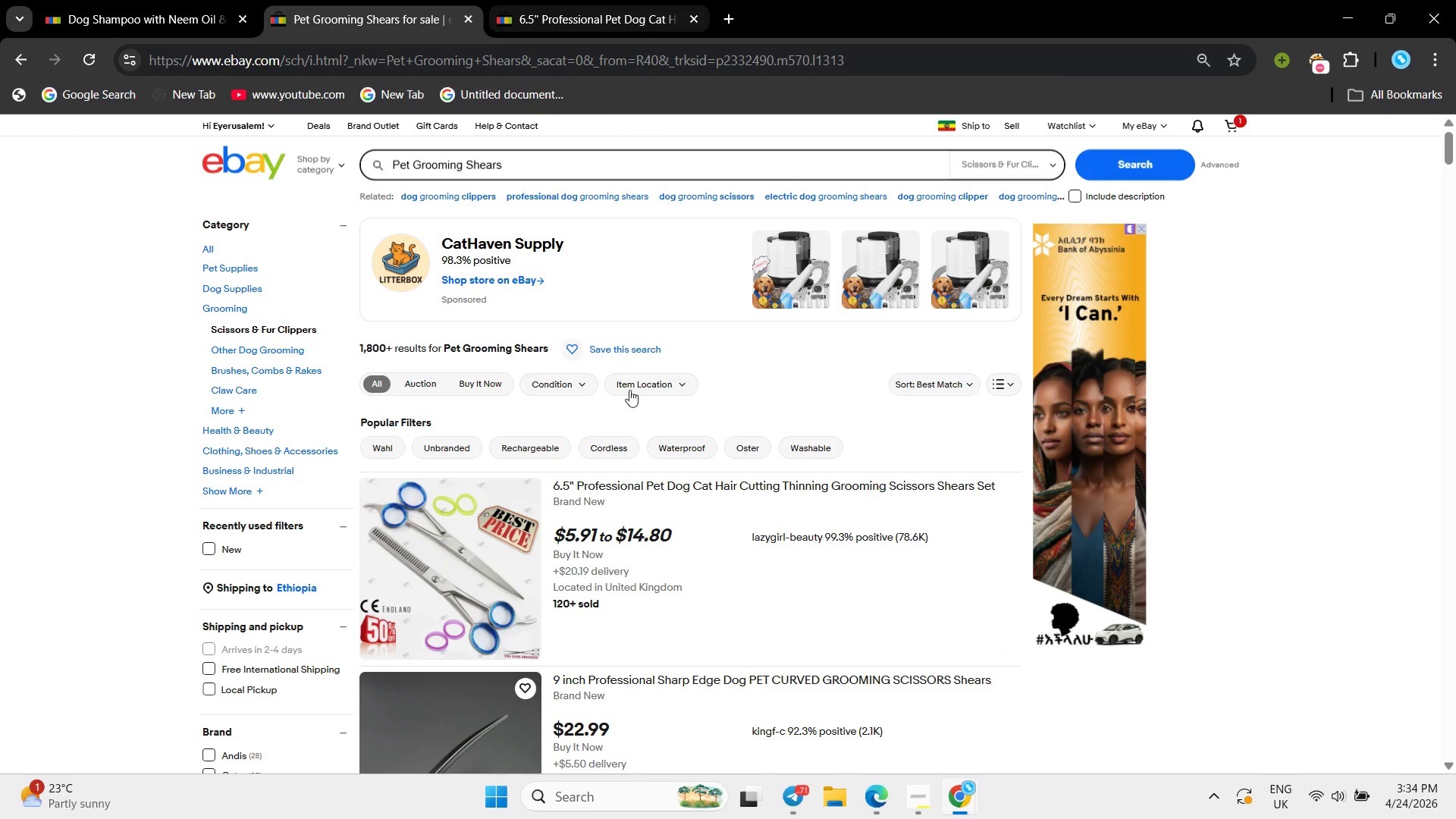 
scroll: coordinate [645, 532], scroll_direction: down, amount: 2.0
 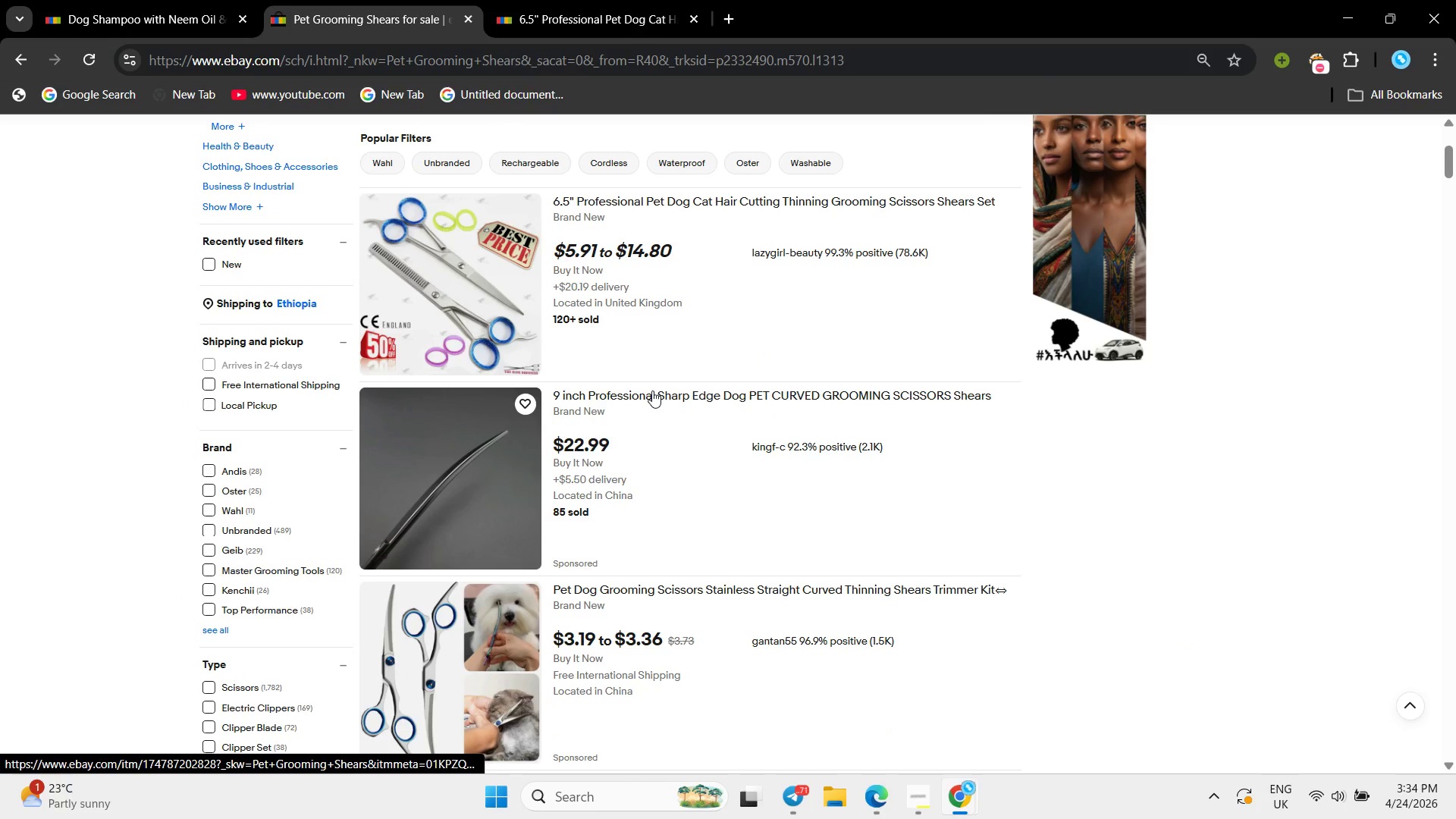 
left_click([652, 391])
 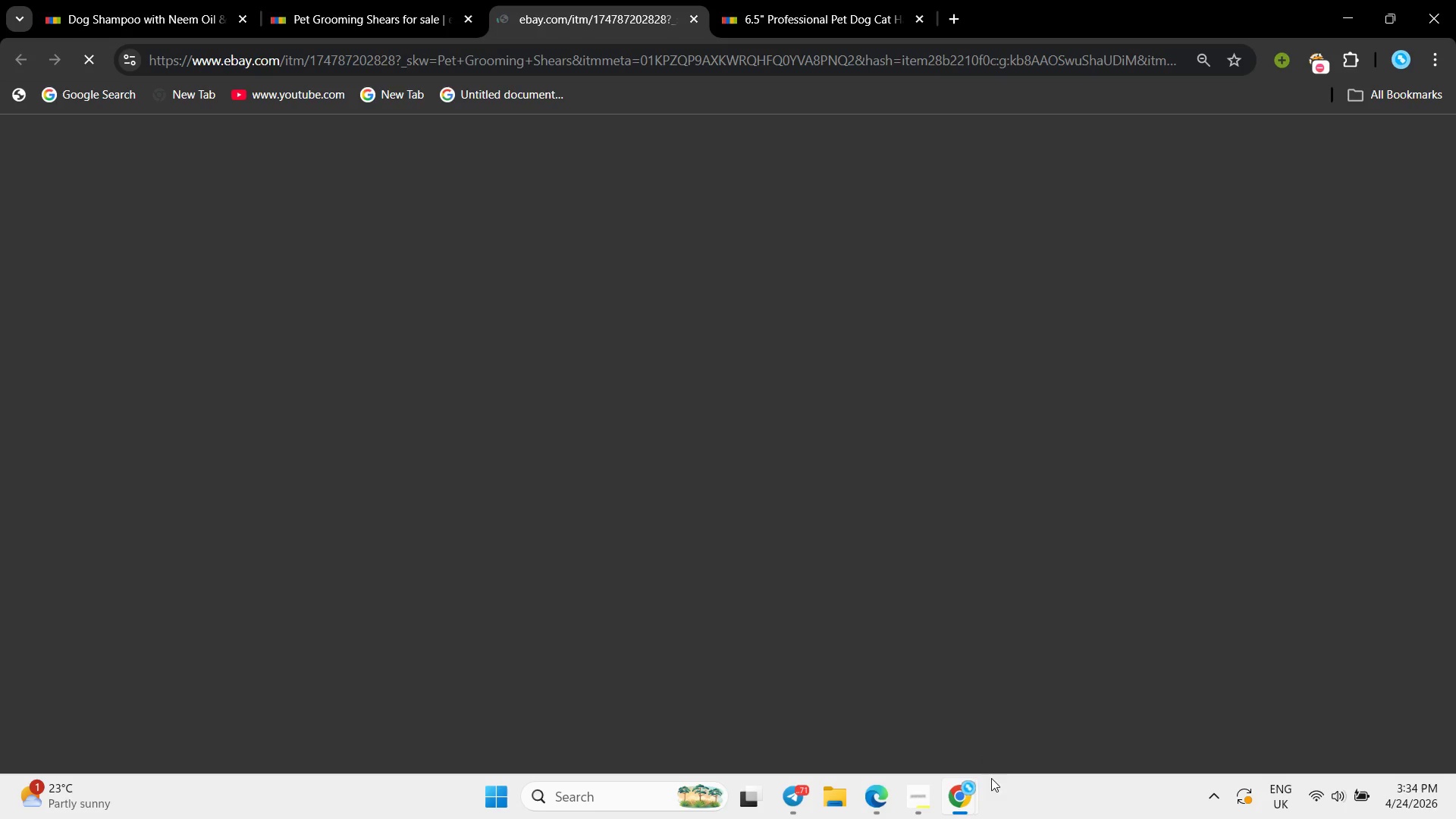 
left_click([966, 811])
 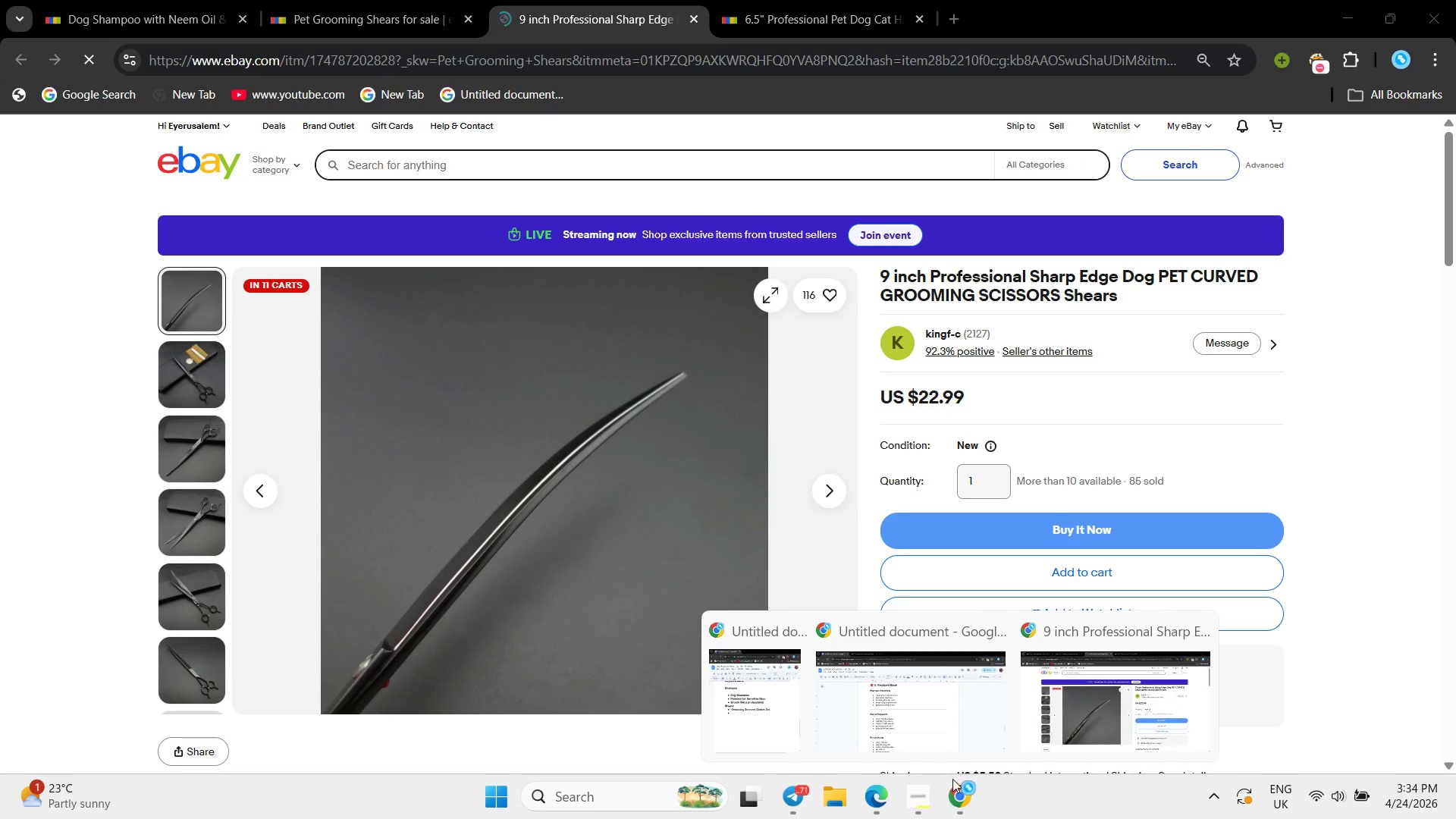 
left_click([753, 739])
 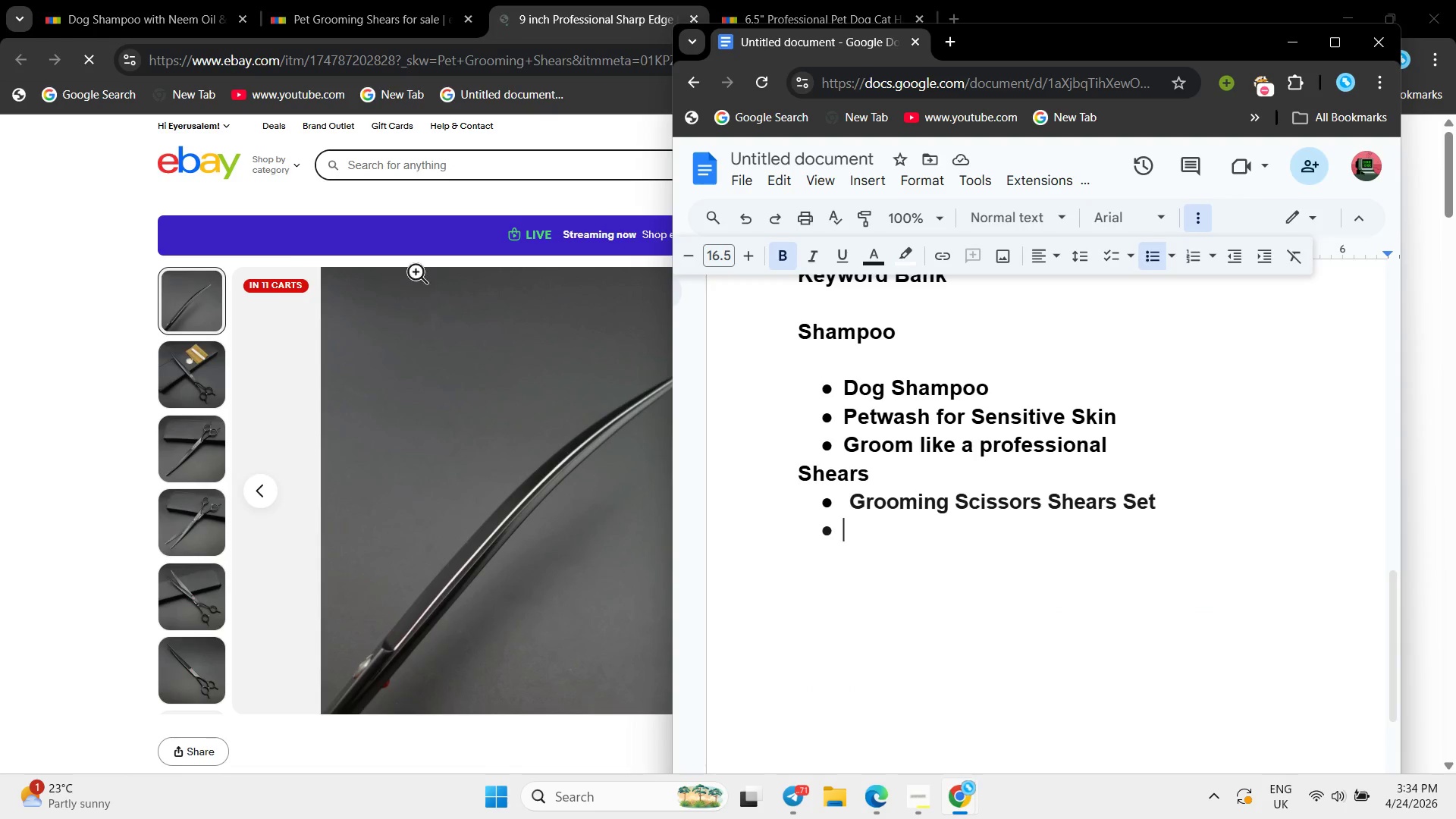 
left_click_drag(start_coordinate=[60, 255], to_coordinate=[64, 253])
 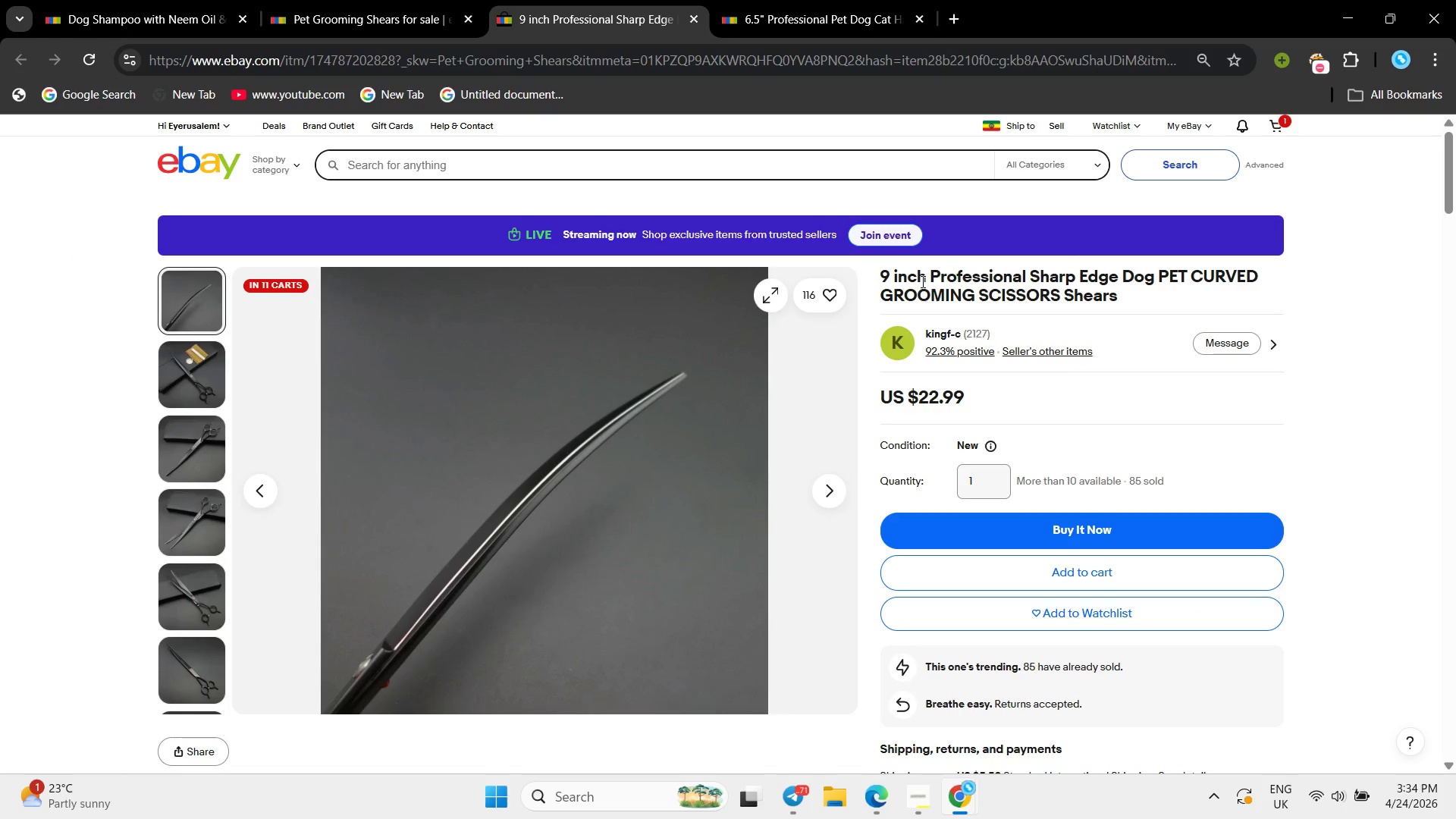 
left_click_drag(start_coordinate=[930, 275], to_coordinate=[1159, 286])
 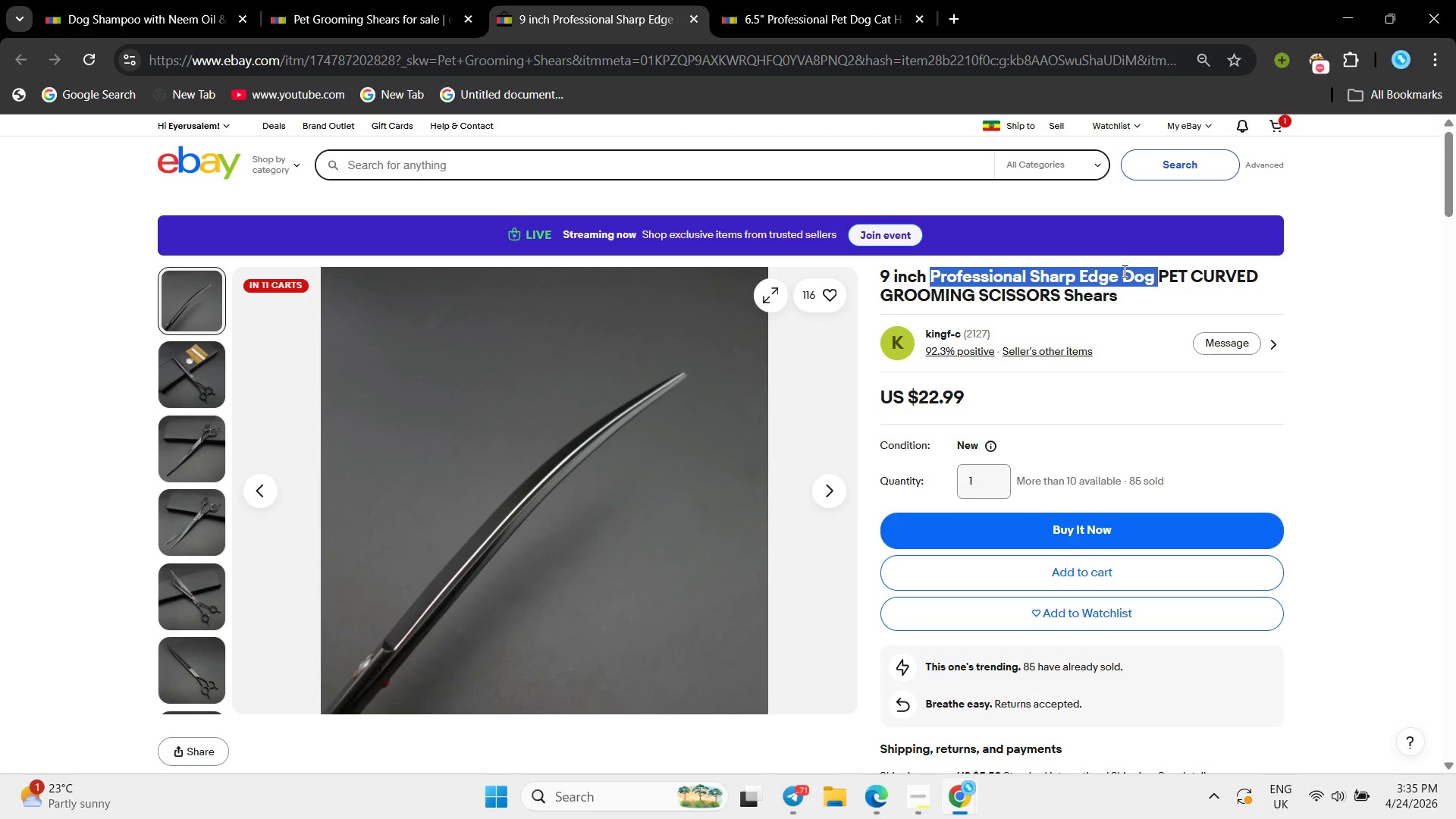 
right_click([1123, 271])
 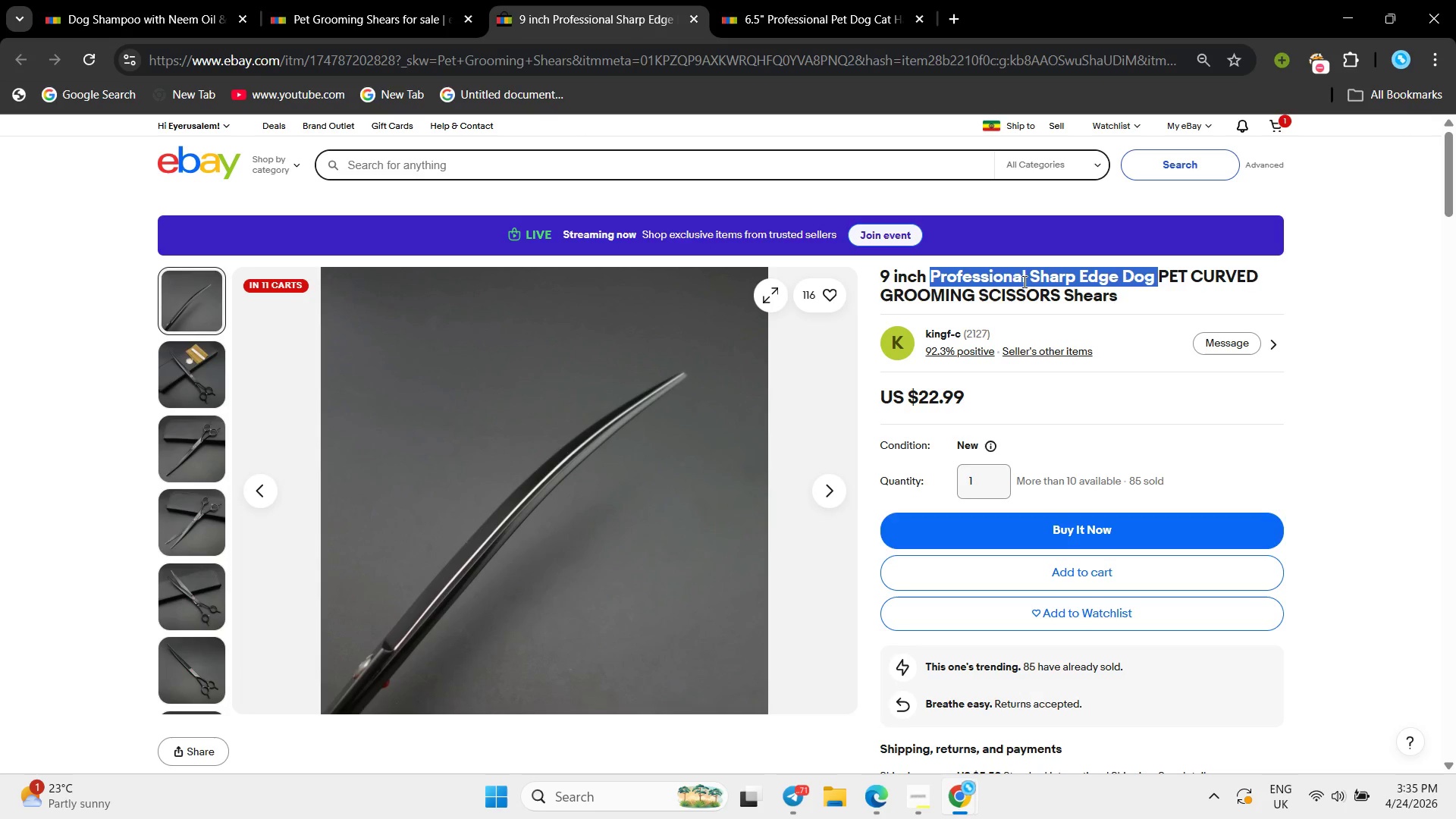 
left_click([1034, 274])
 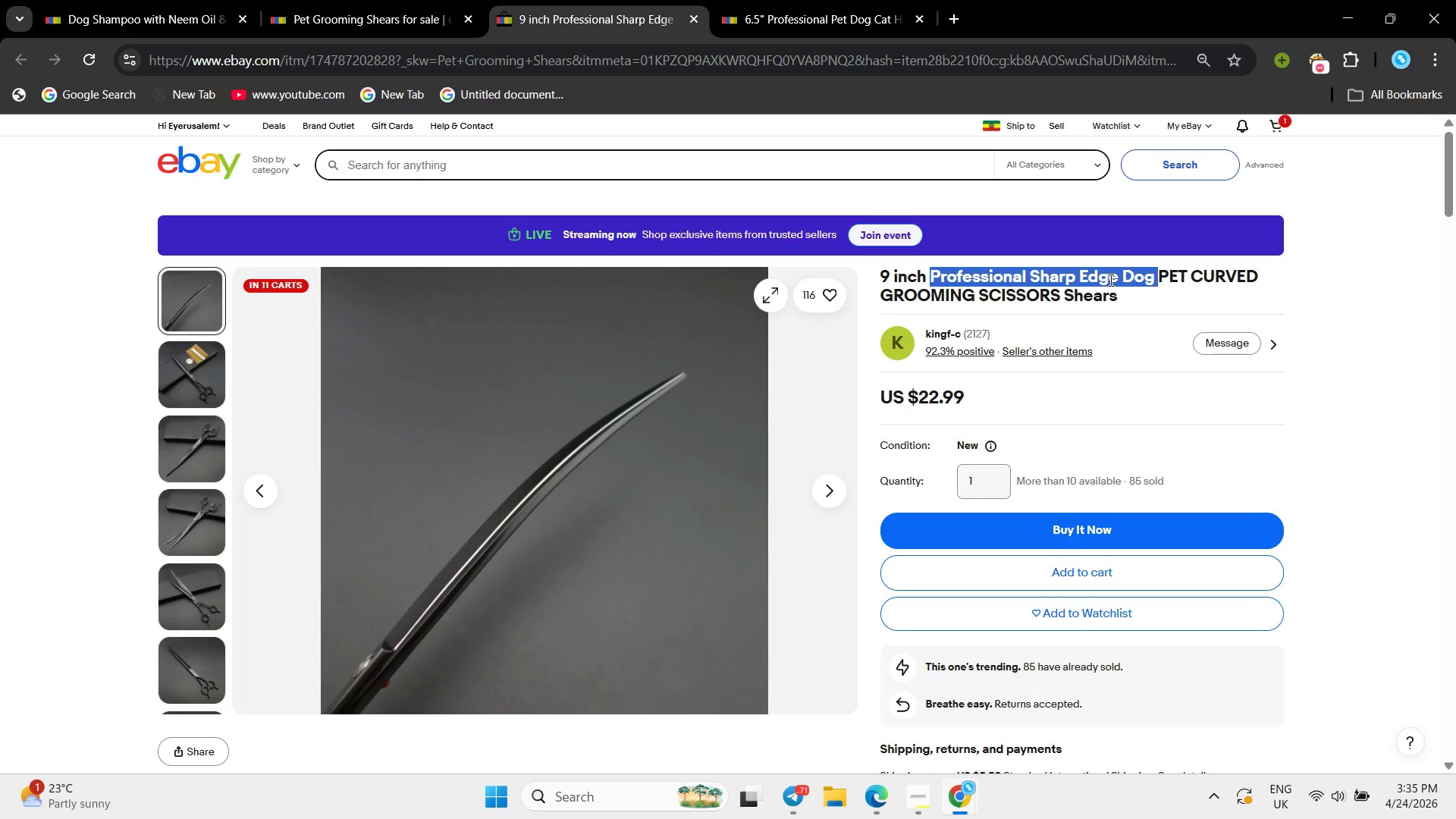 
double_click([1108, 278])
 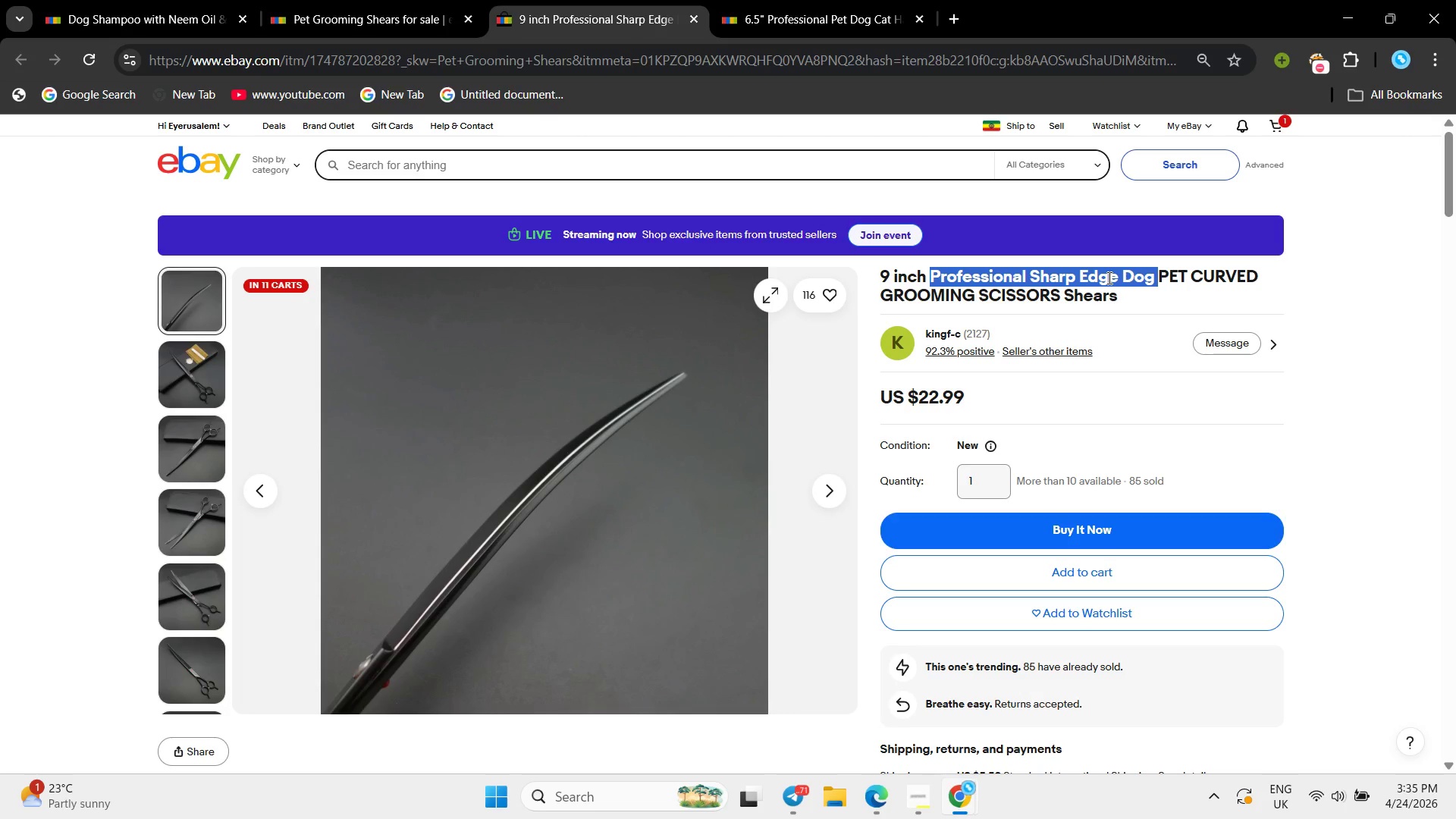 
triple_click([1108, 278])
 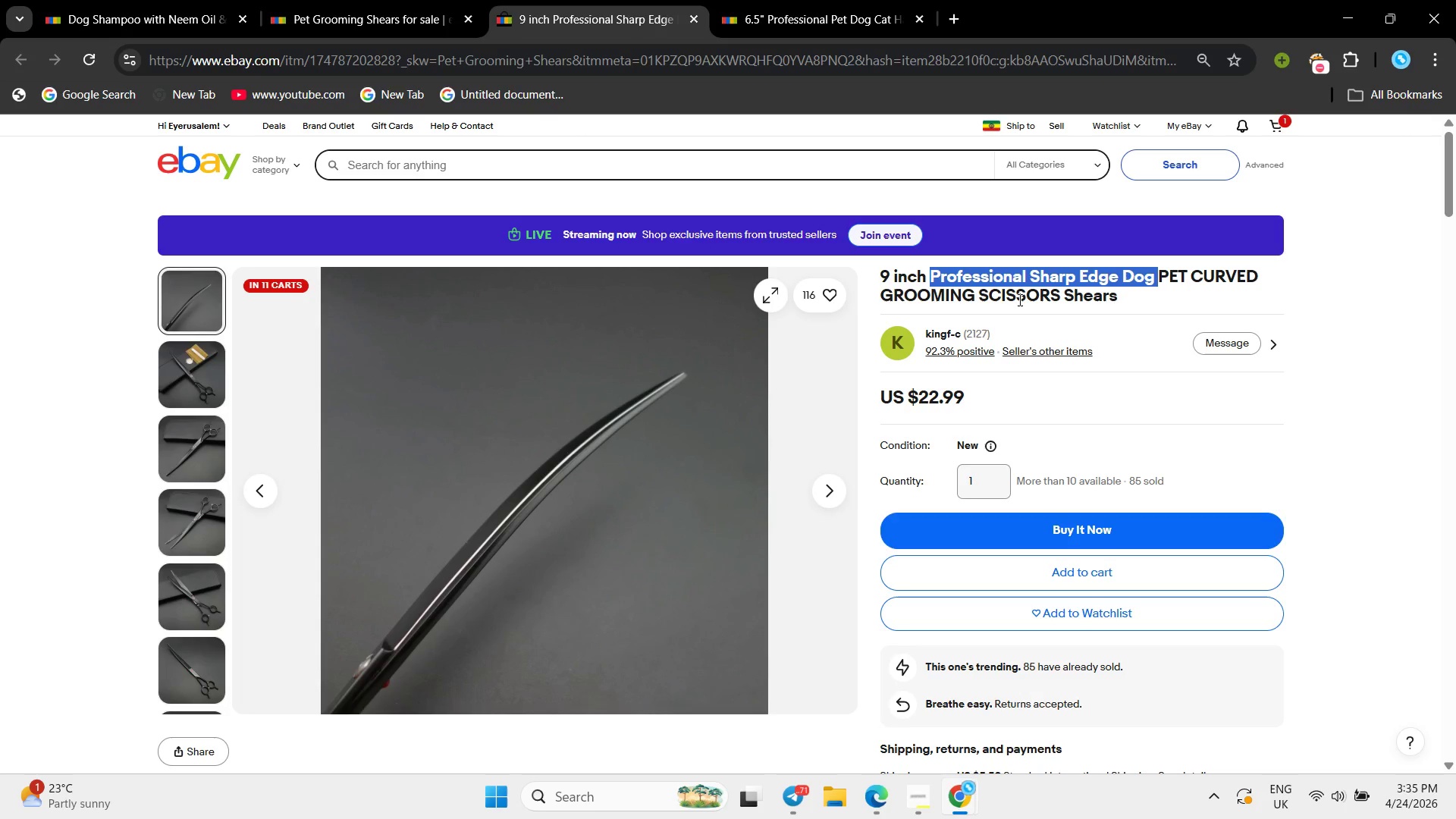 
triple_click([1018, 300])
 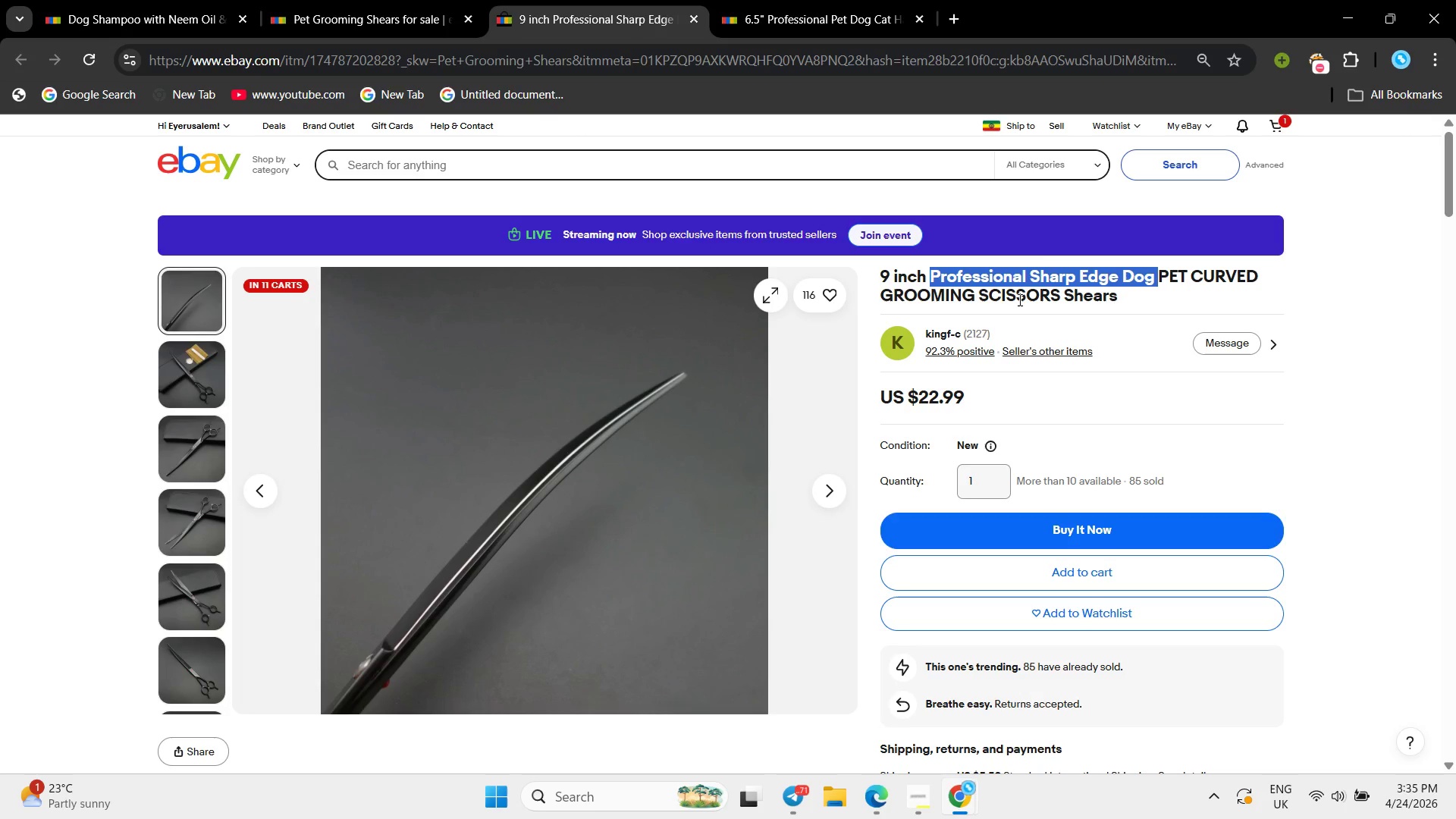 
triple_click([1018, 300])
 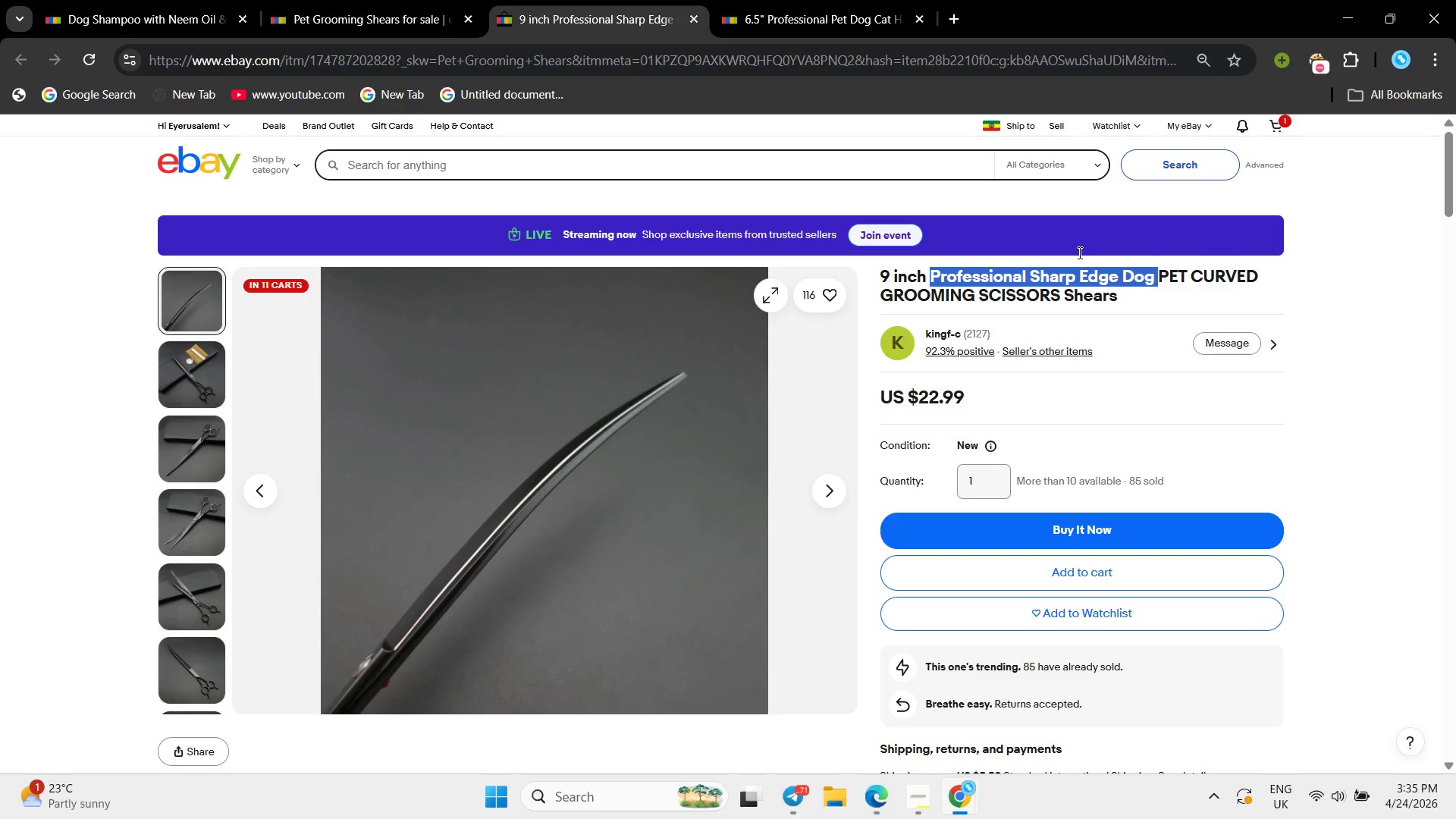 
wait(10.58)
 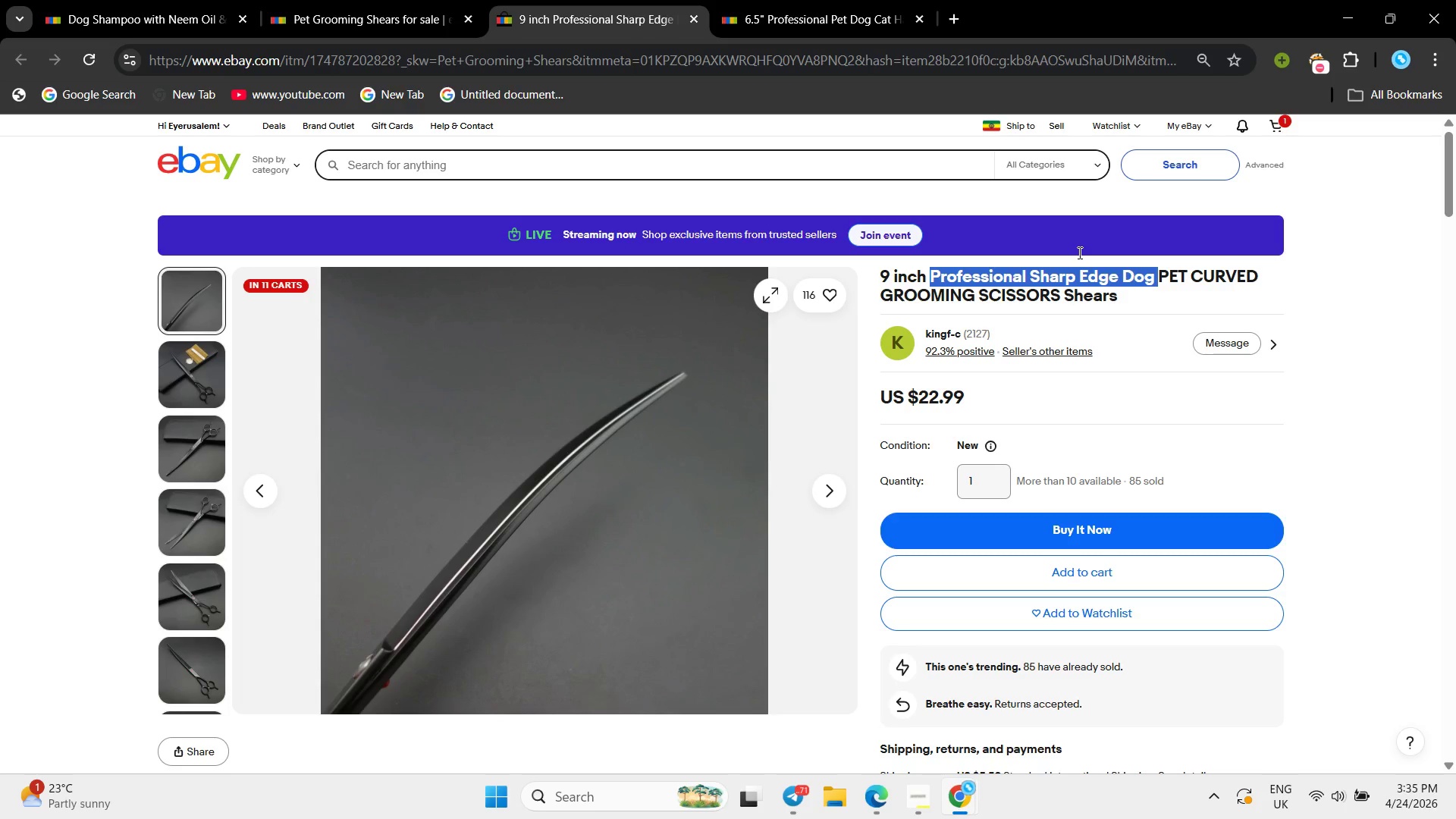 
double_click([1084, 279])
 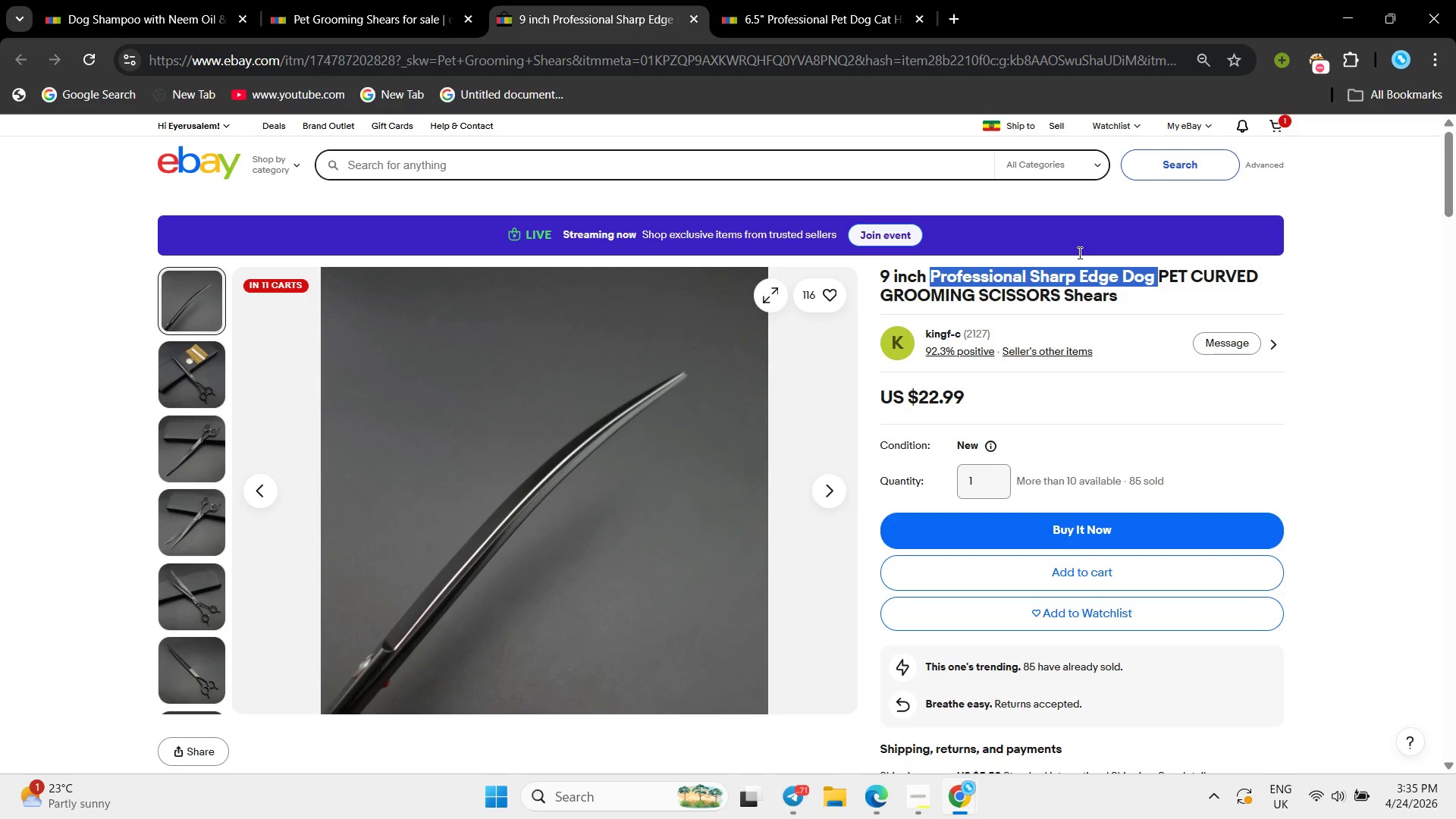 
triple_click([1082, 295])
 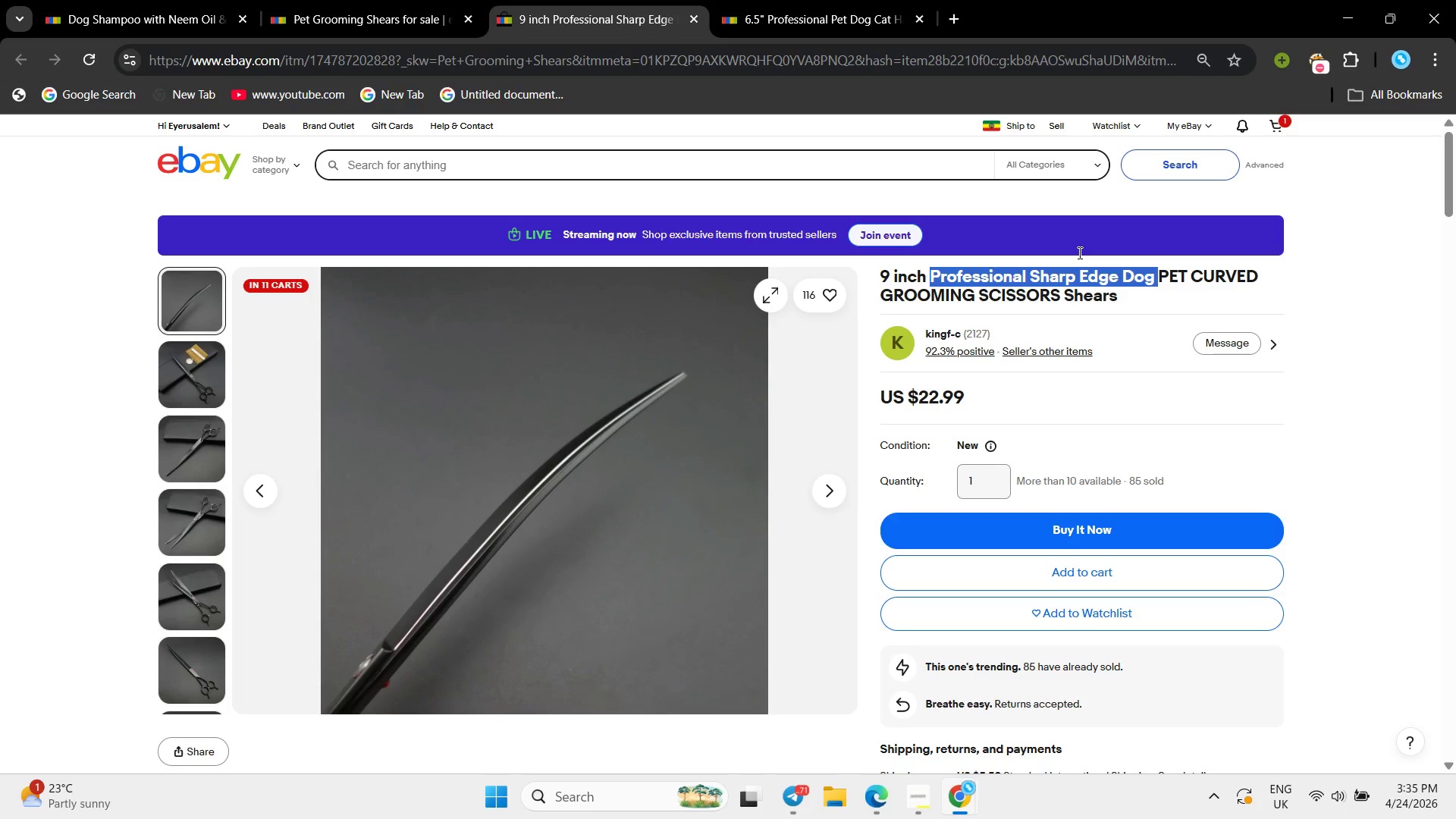 
triple_click([1082, 295])
 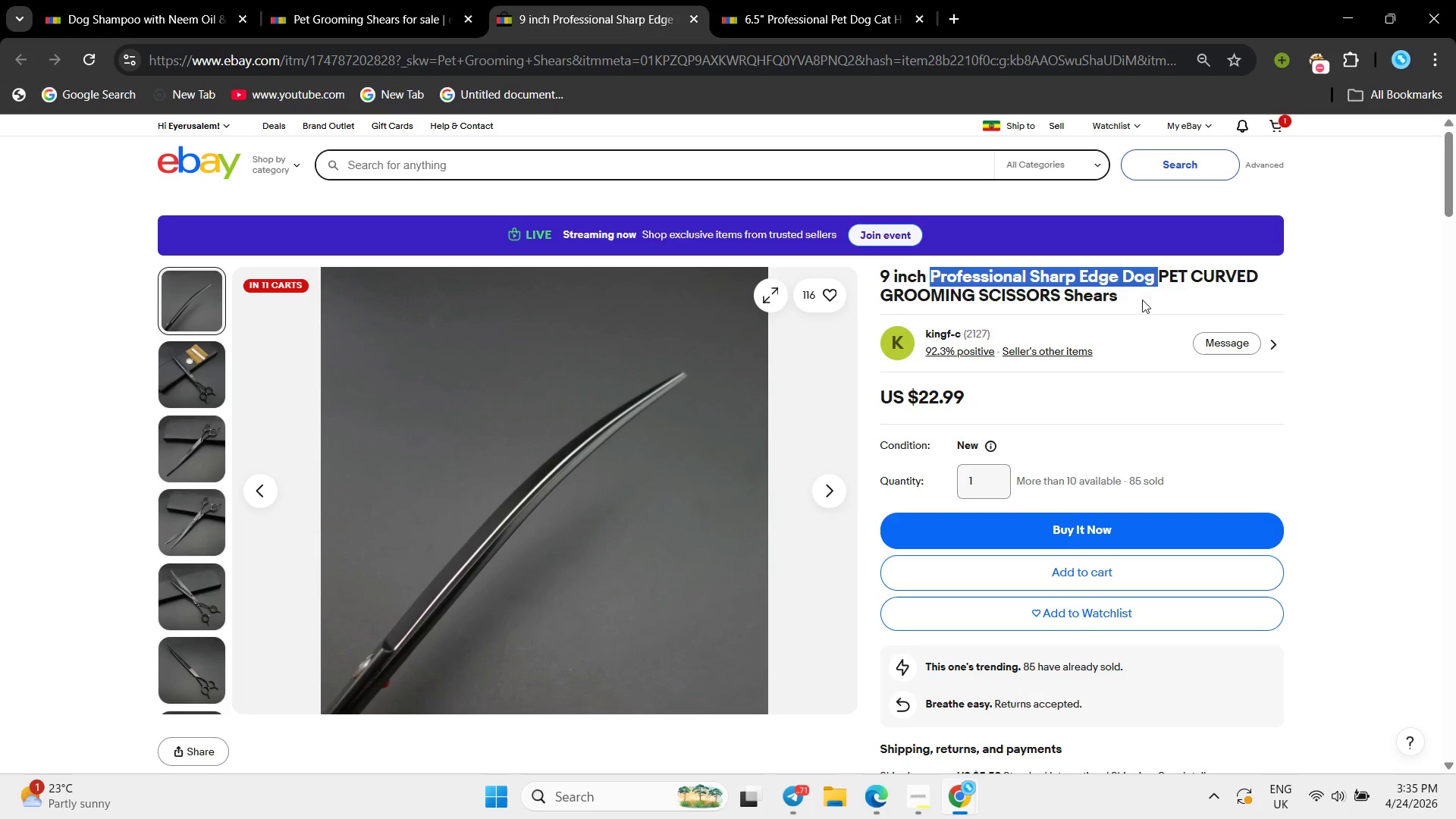 
double_click([929, 271])